 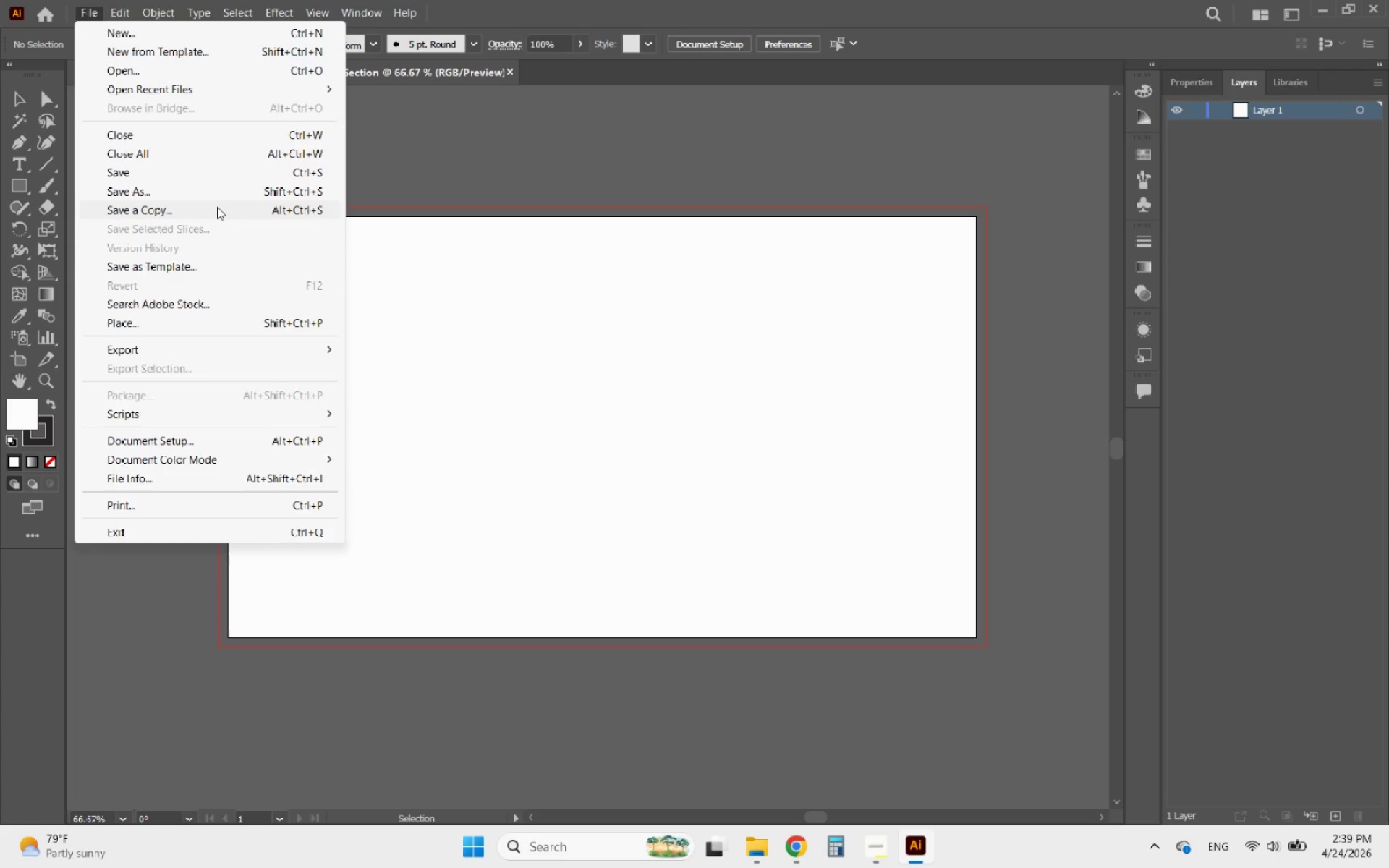 
left_click([183, 96])
 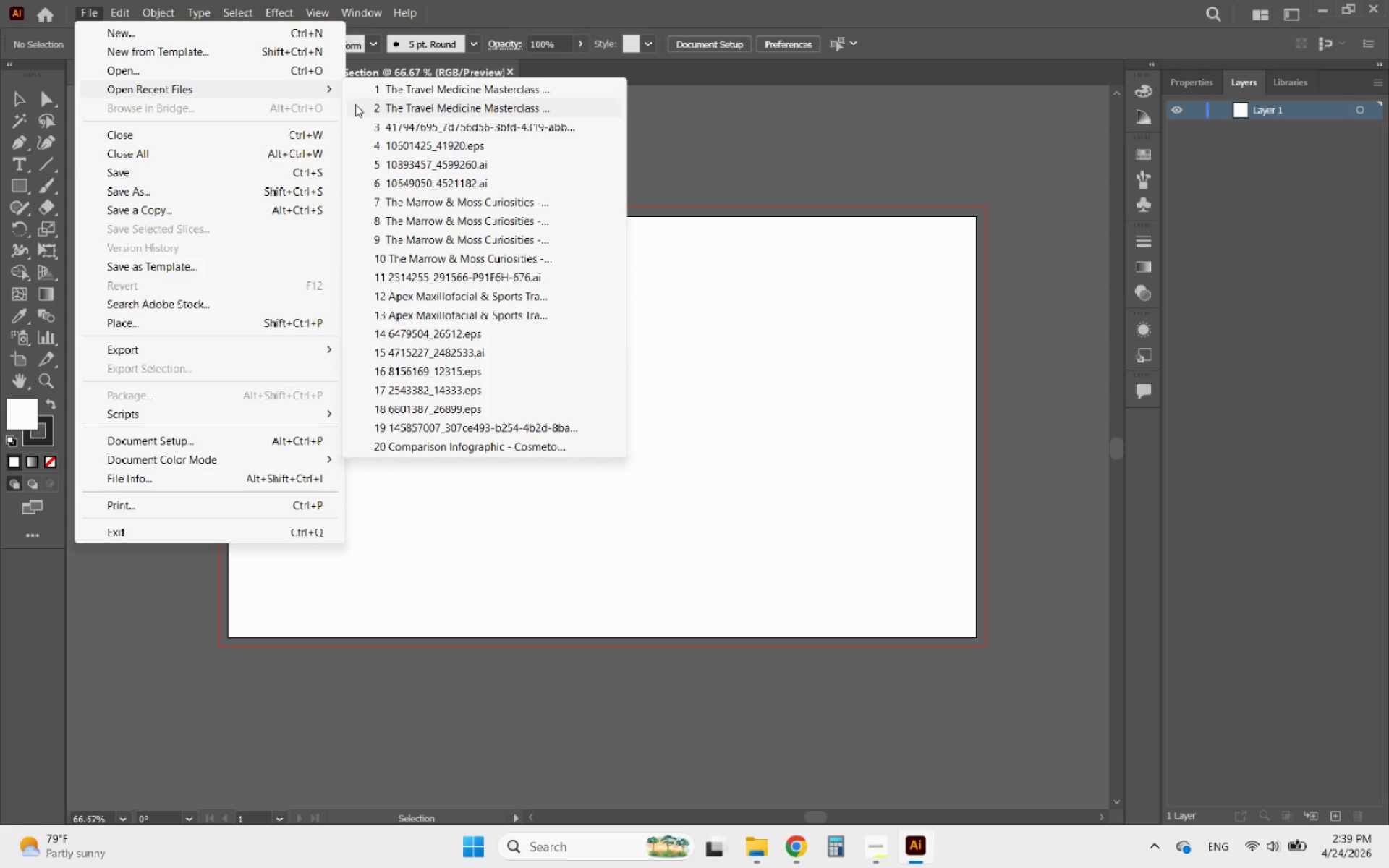 
left_click([218, 67])
 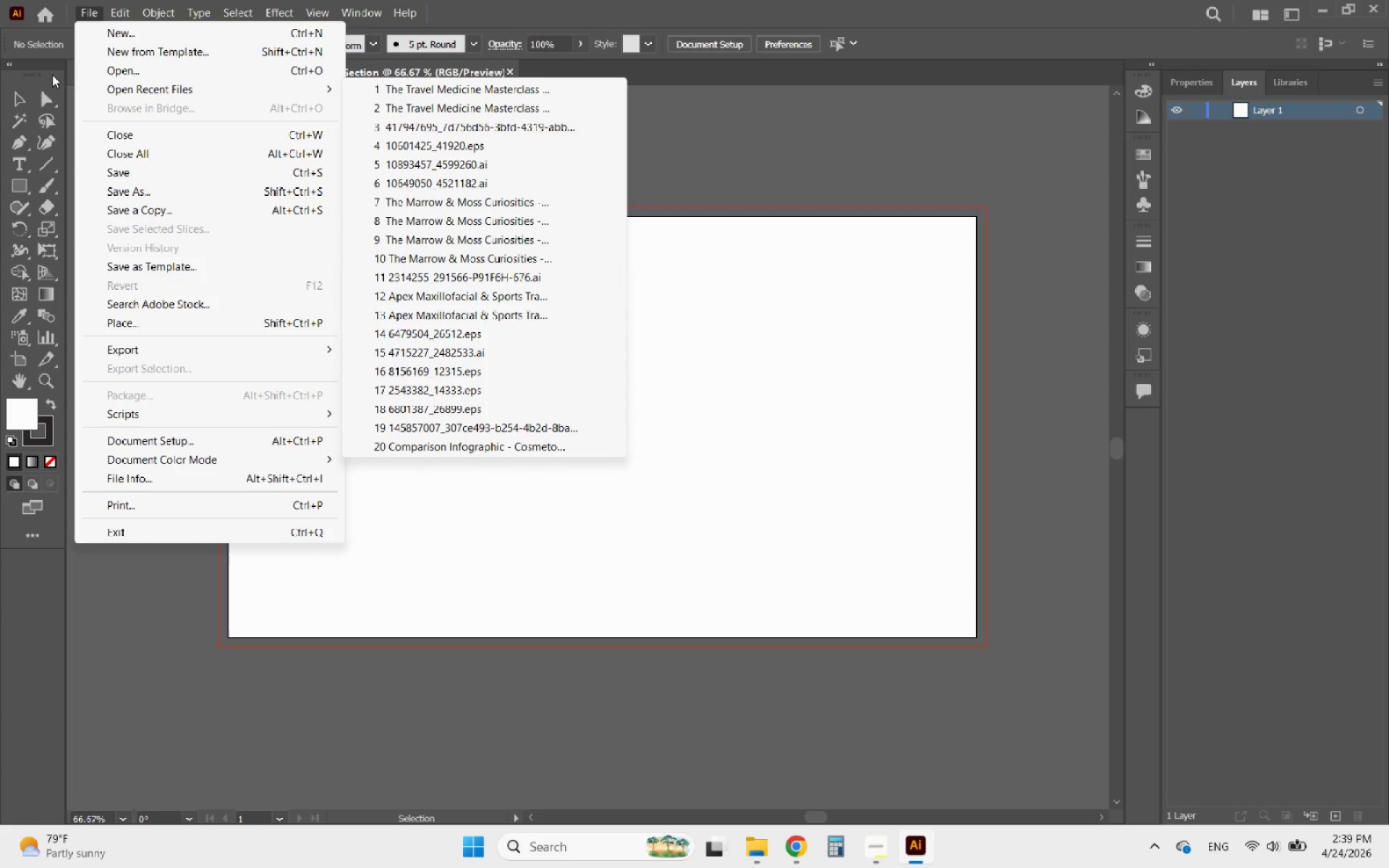 
left_click([128, 69])
 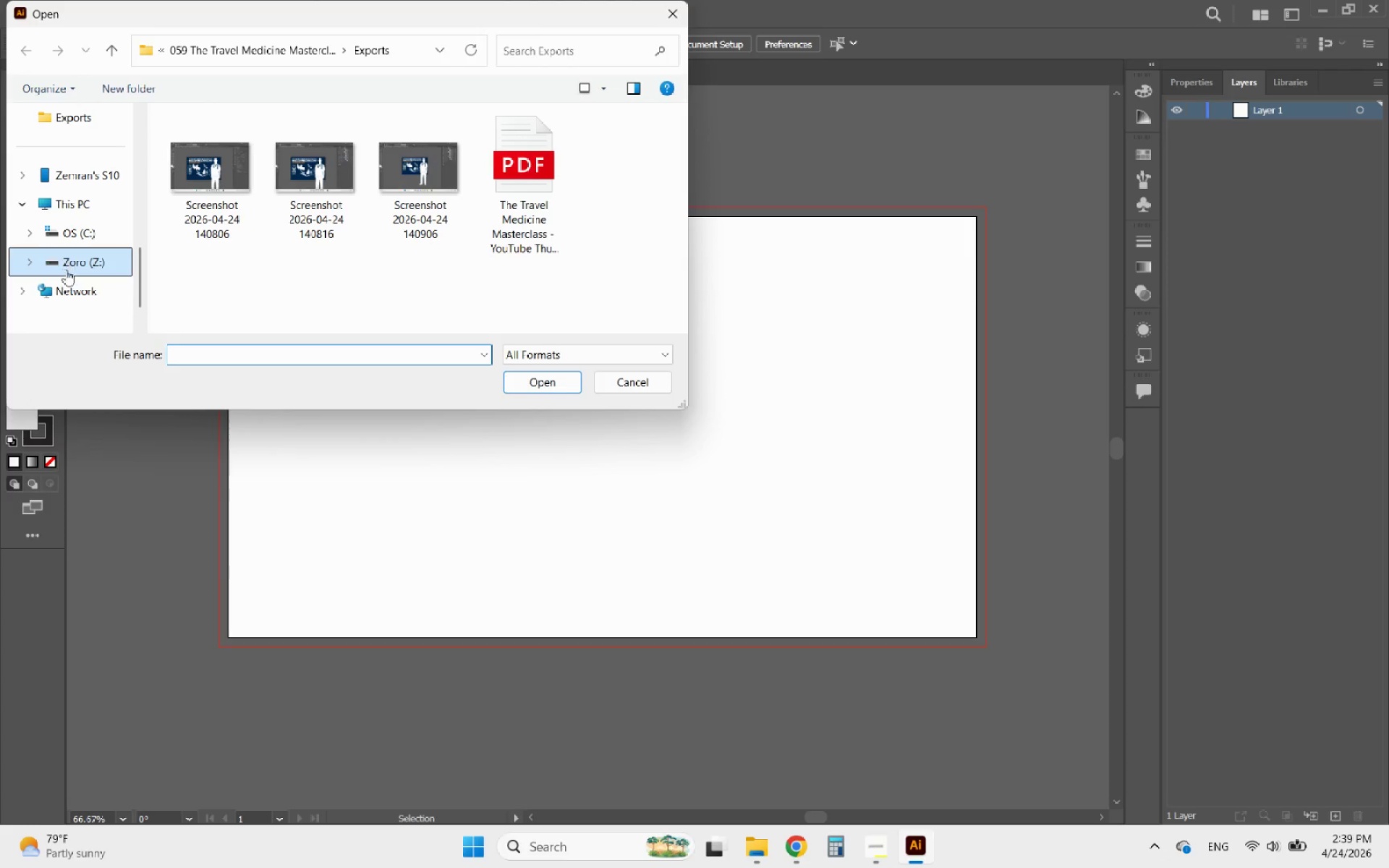 
left_click([82, 262])
 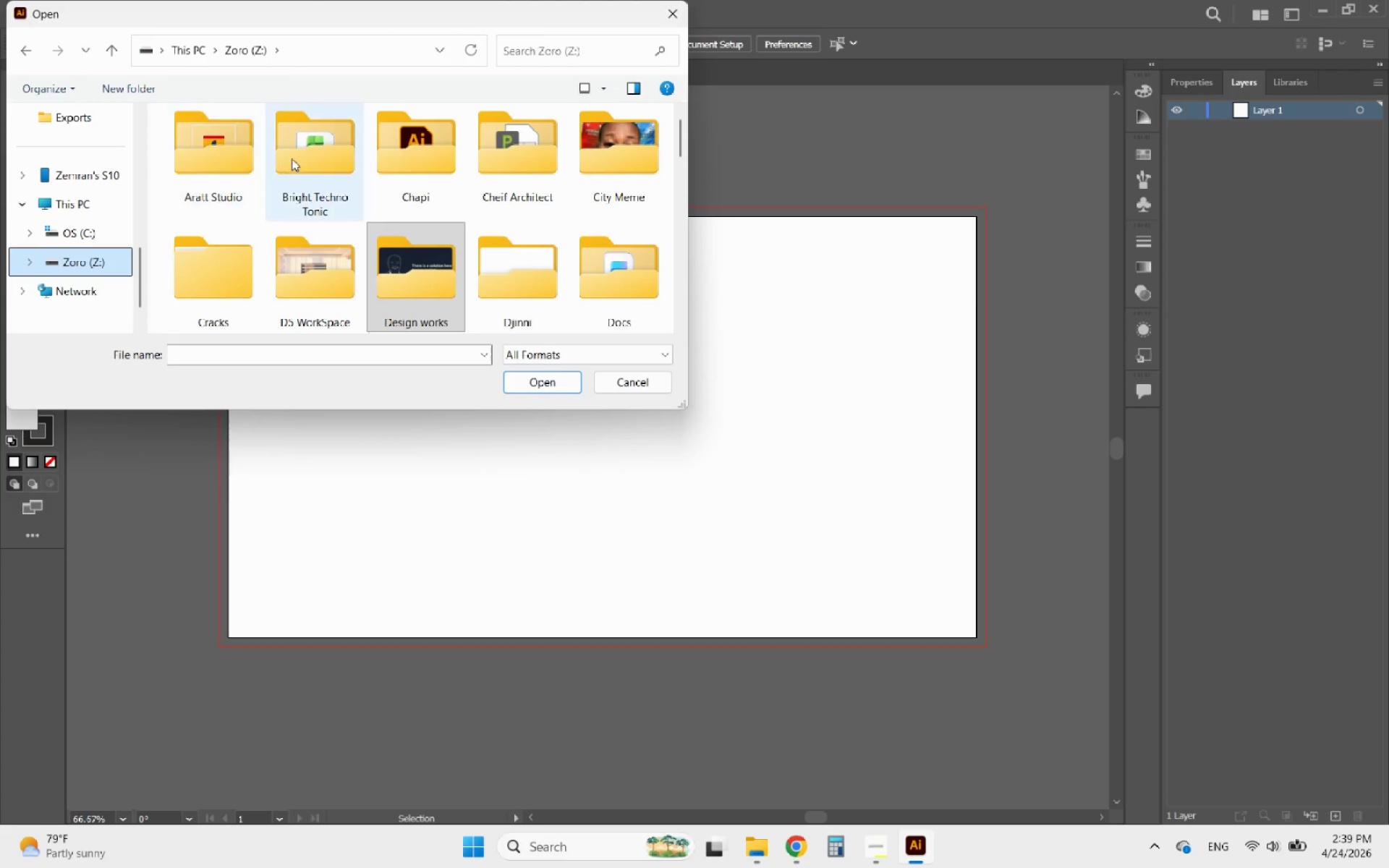 
double_click([292, 158])
 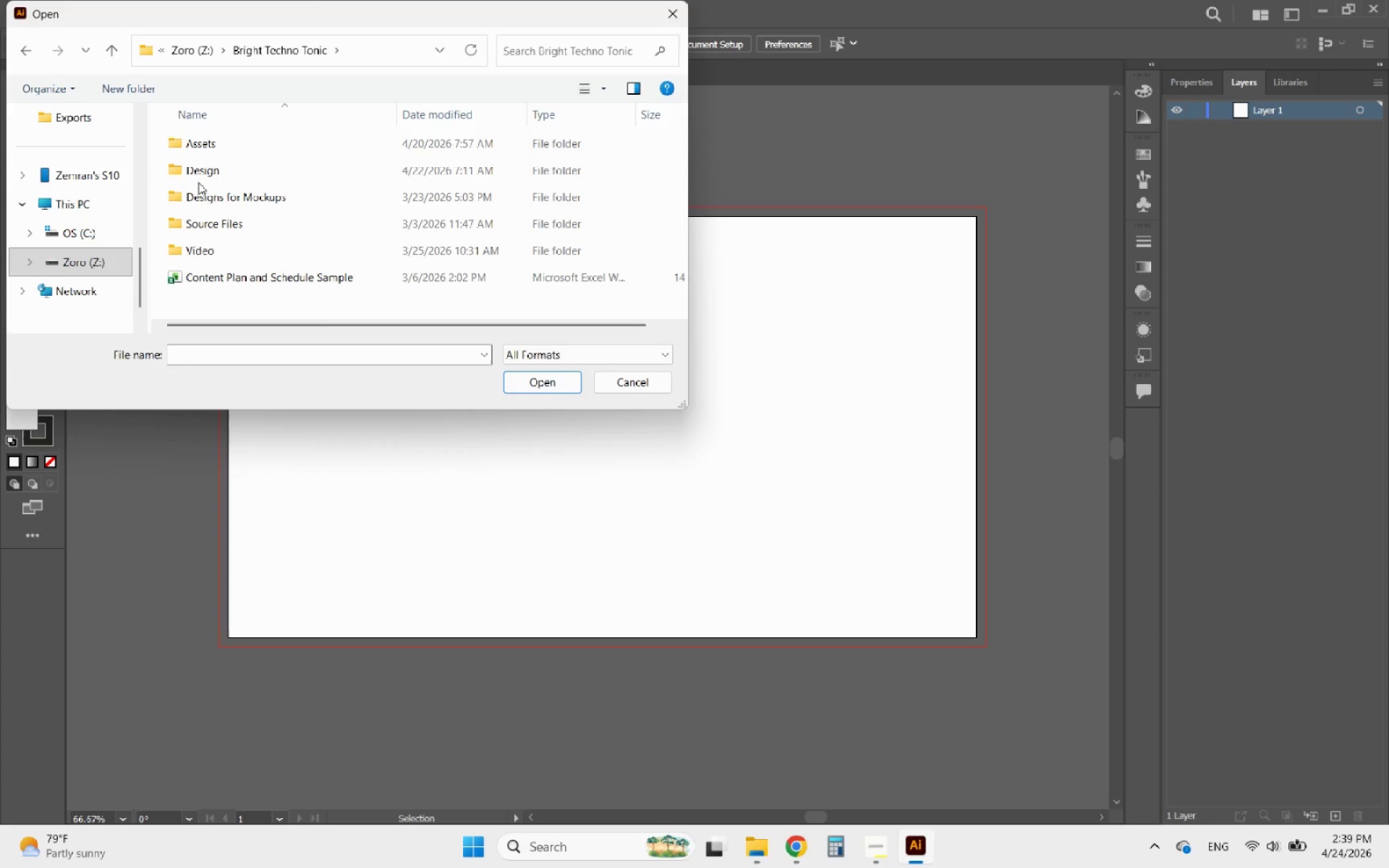 
double_click([192, 173])
 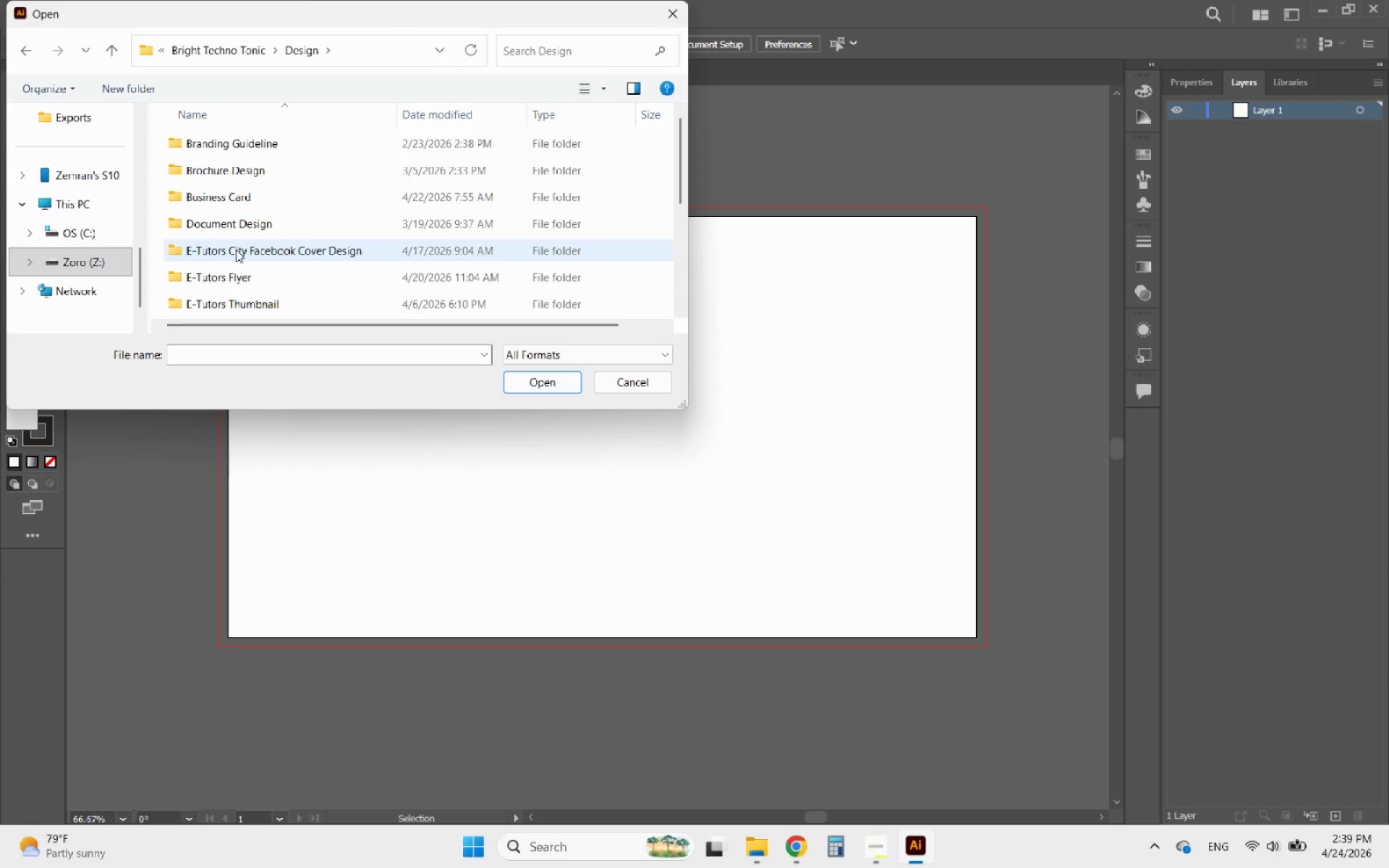 
scroll: coordinate [229, 268], scroll_direction: down, amount: 5.0
 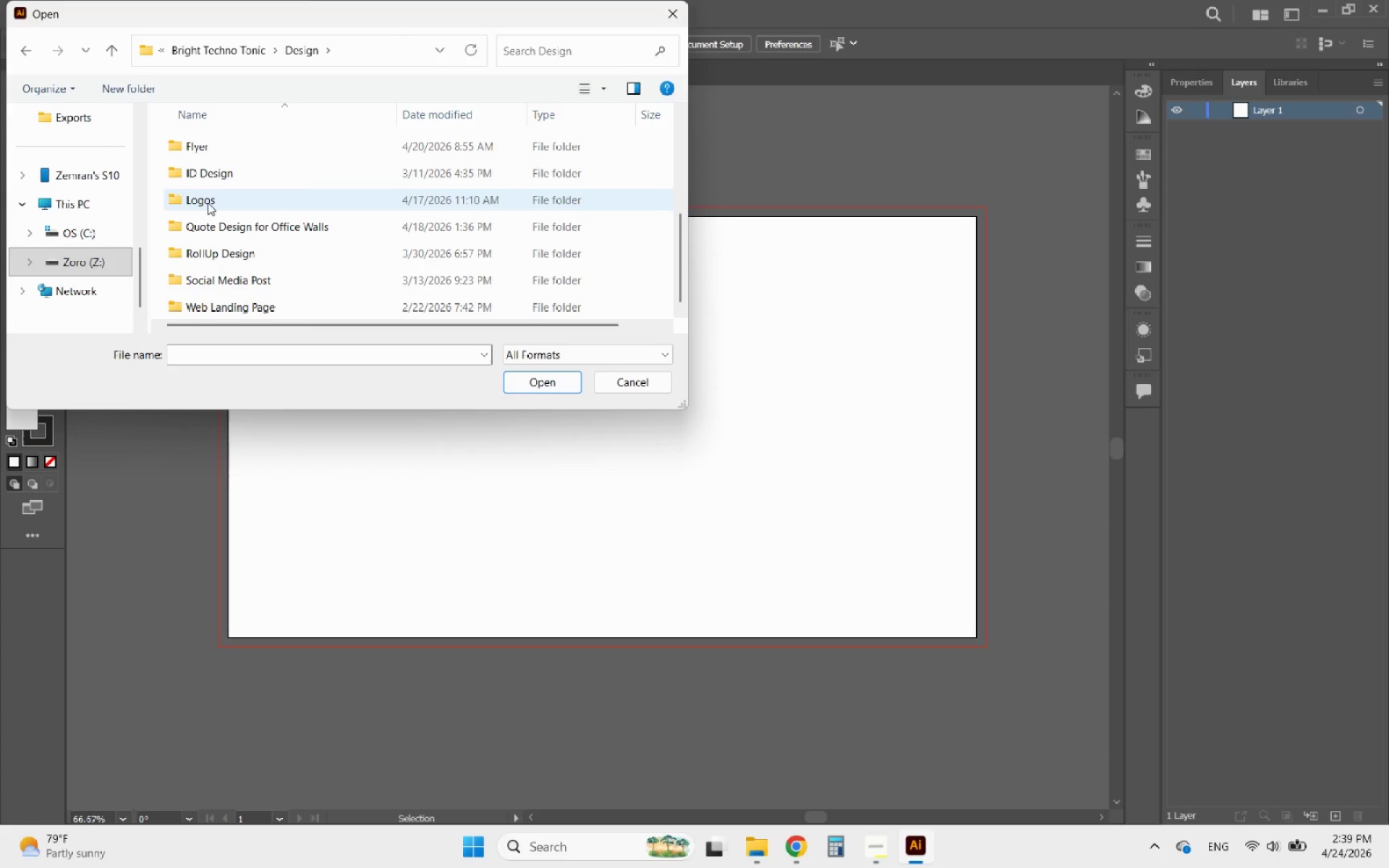 
double_click([208, 203])
 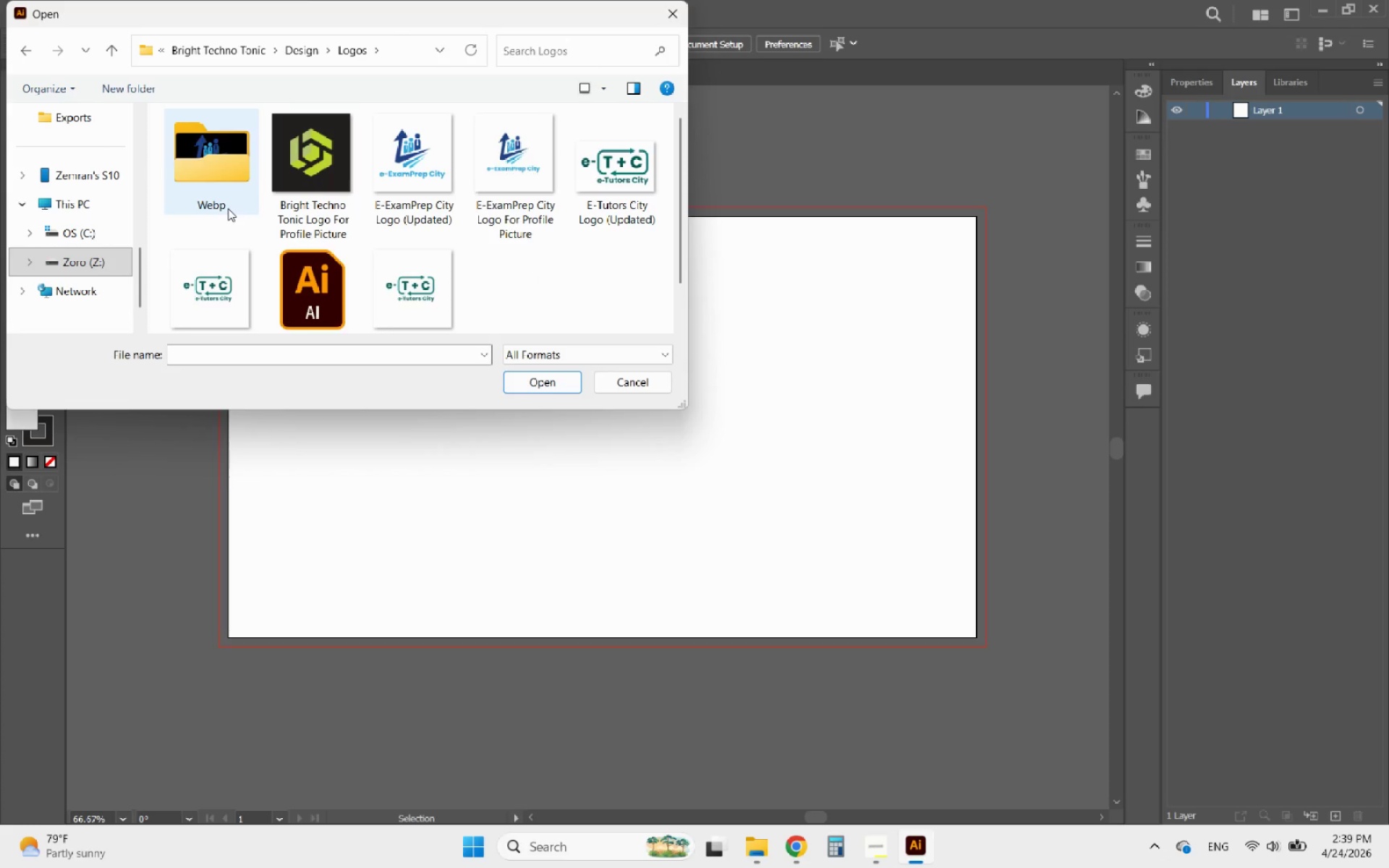 
scroll: coordinate [228, 229], scroll_direction: down, amount: 3.0
 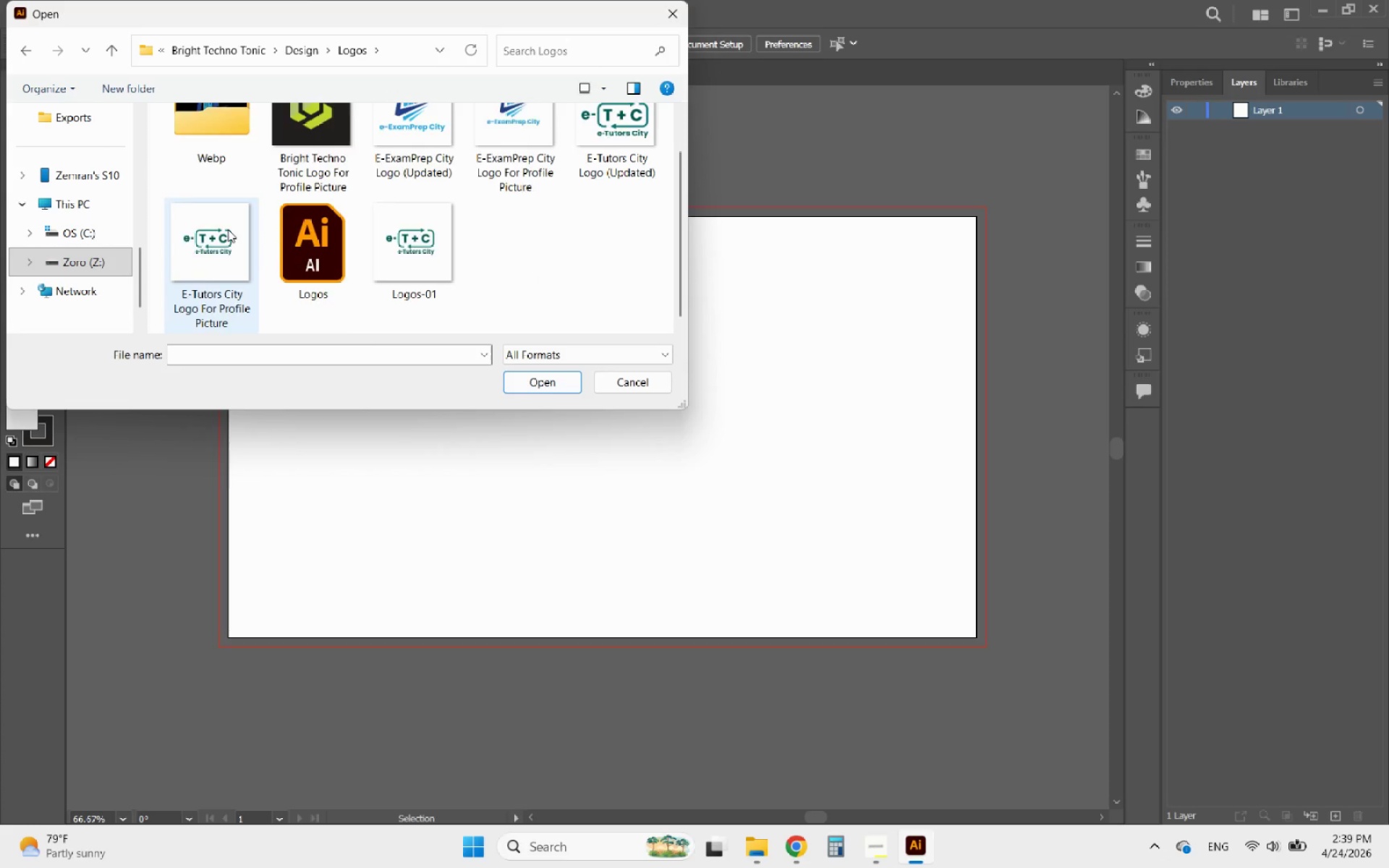 
scroll: coordinate [228, 229], scroll_direction: up, amount: 4.0
 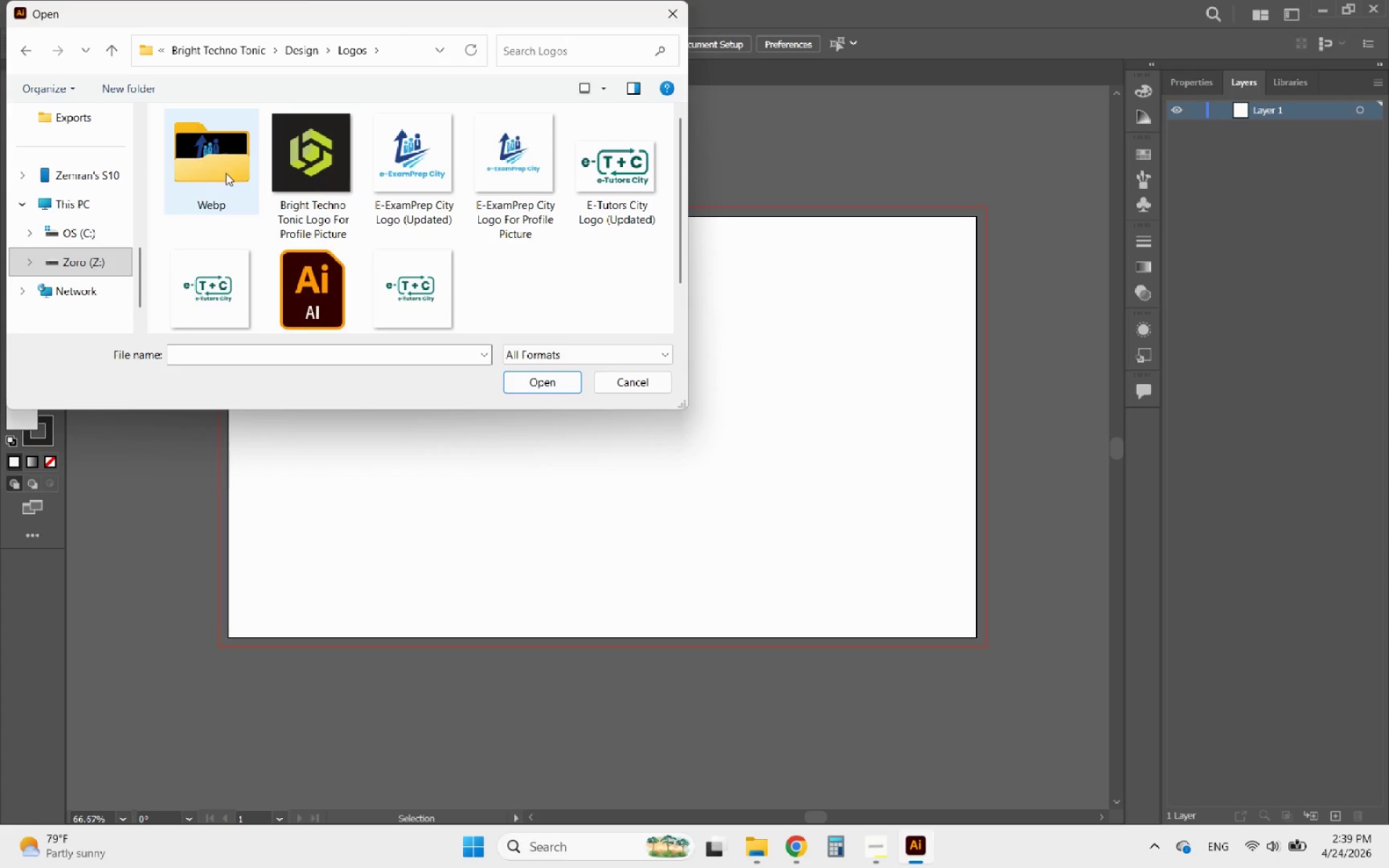 
left_click([232, 174])
 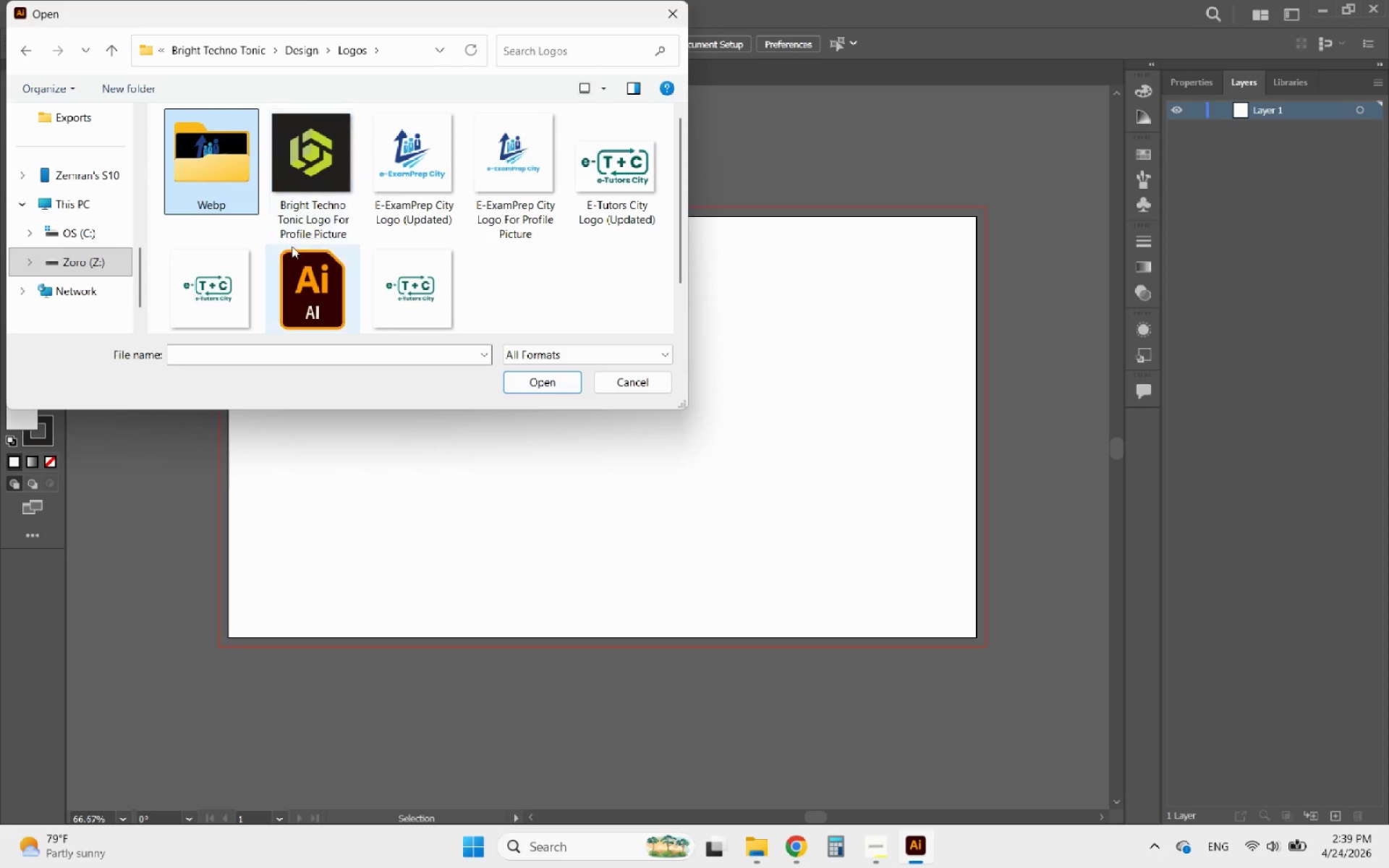 
left_click([294, 248])
 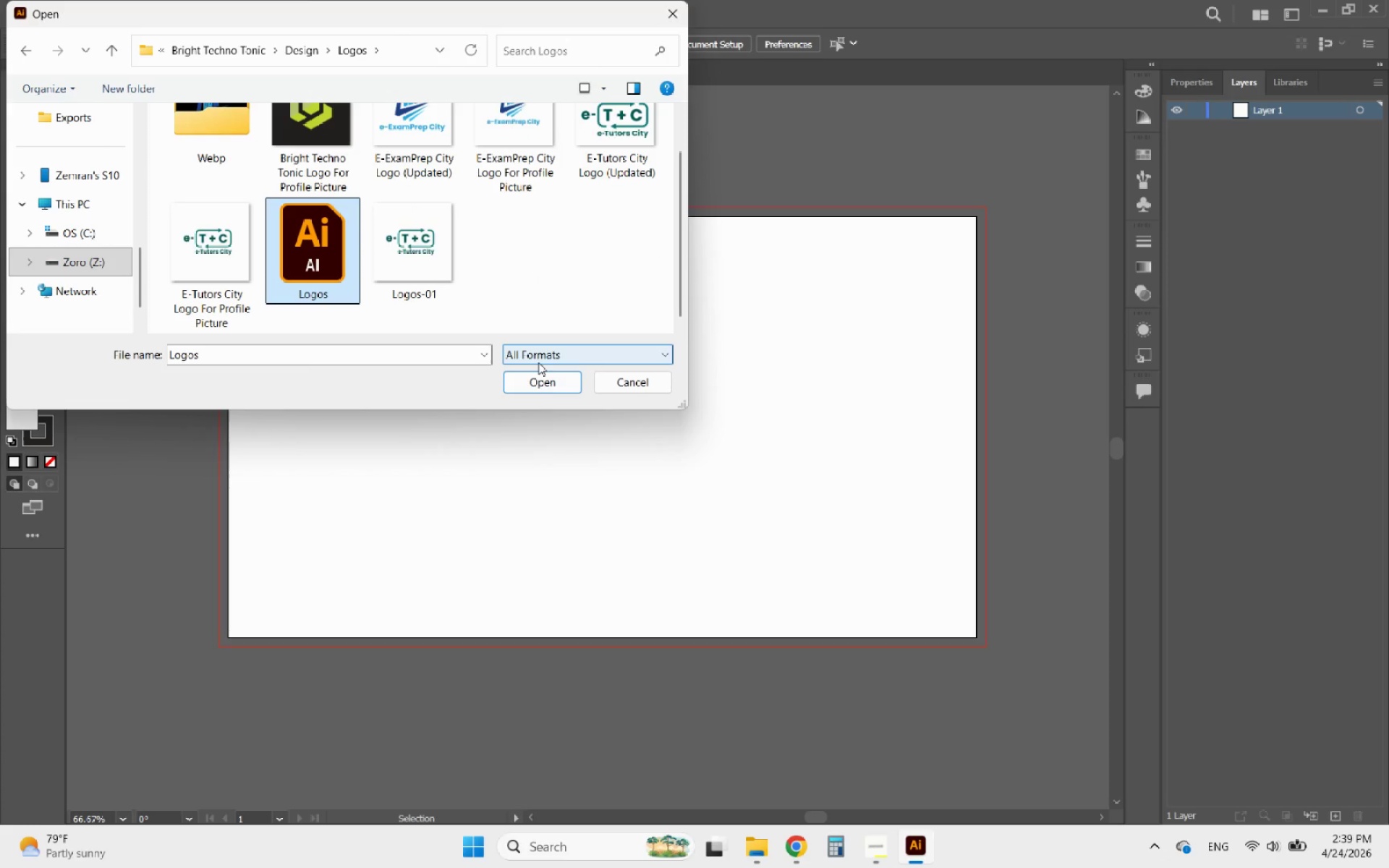 
left_click([544, 375])
 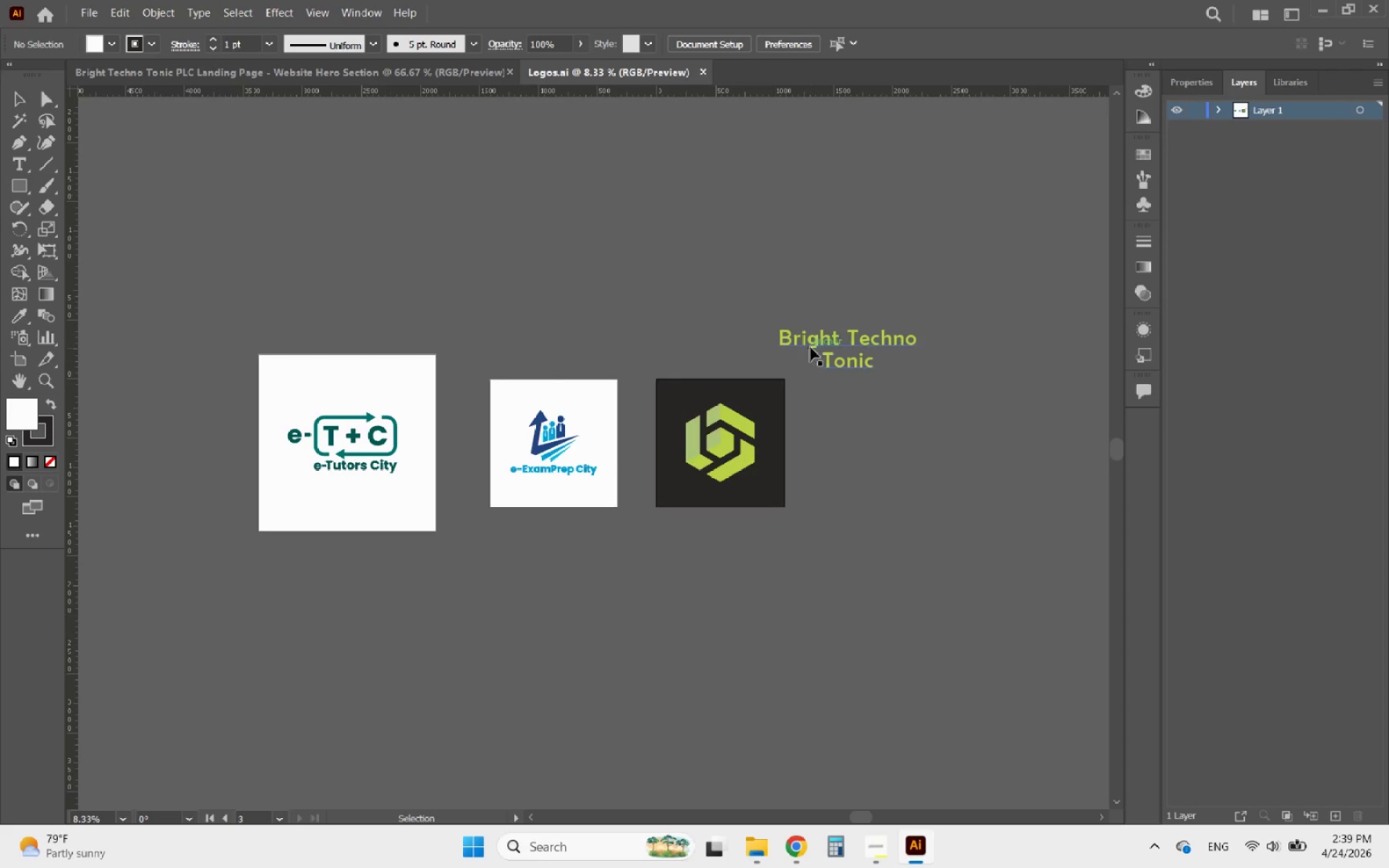 
left_click([746, 433])
 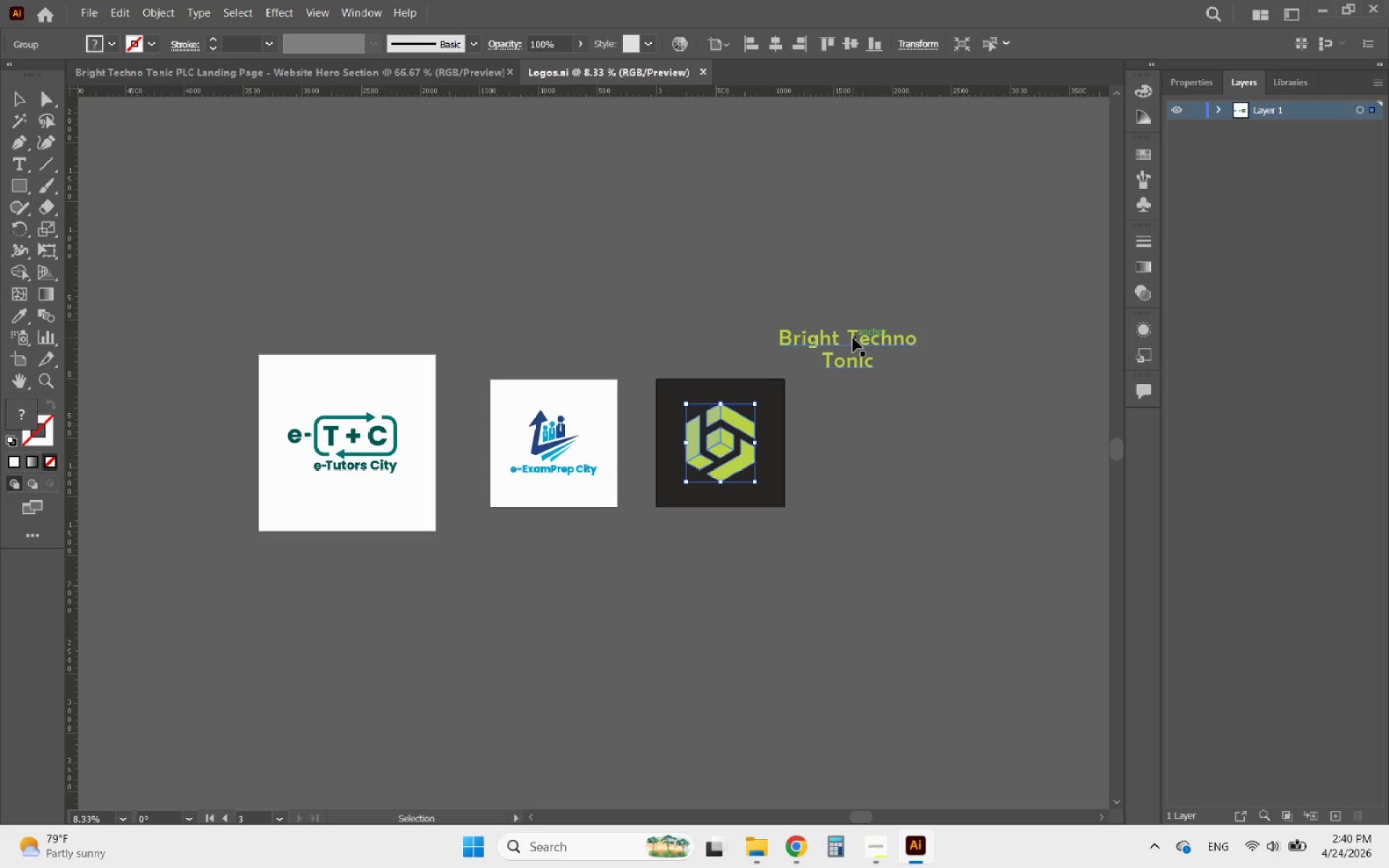 
hold_key(key=ShiftLeft, duration=0.39)
left_click([853, 338])
 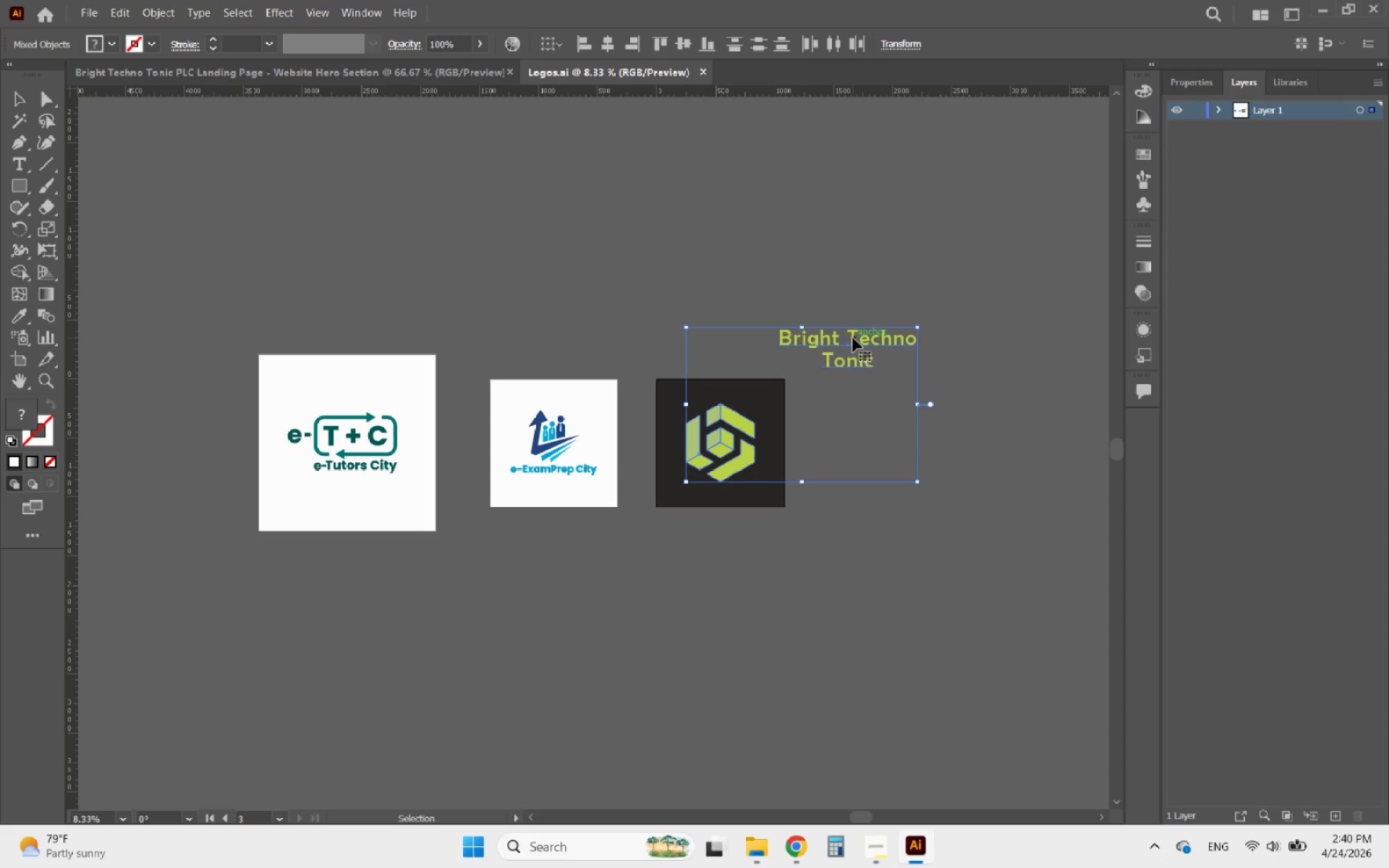 
key(Control+C)
 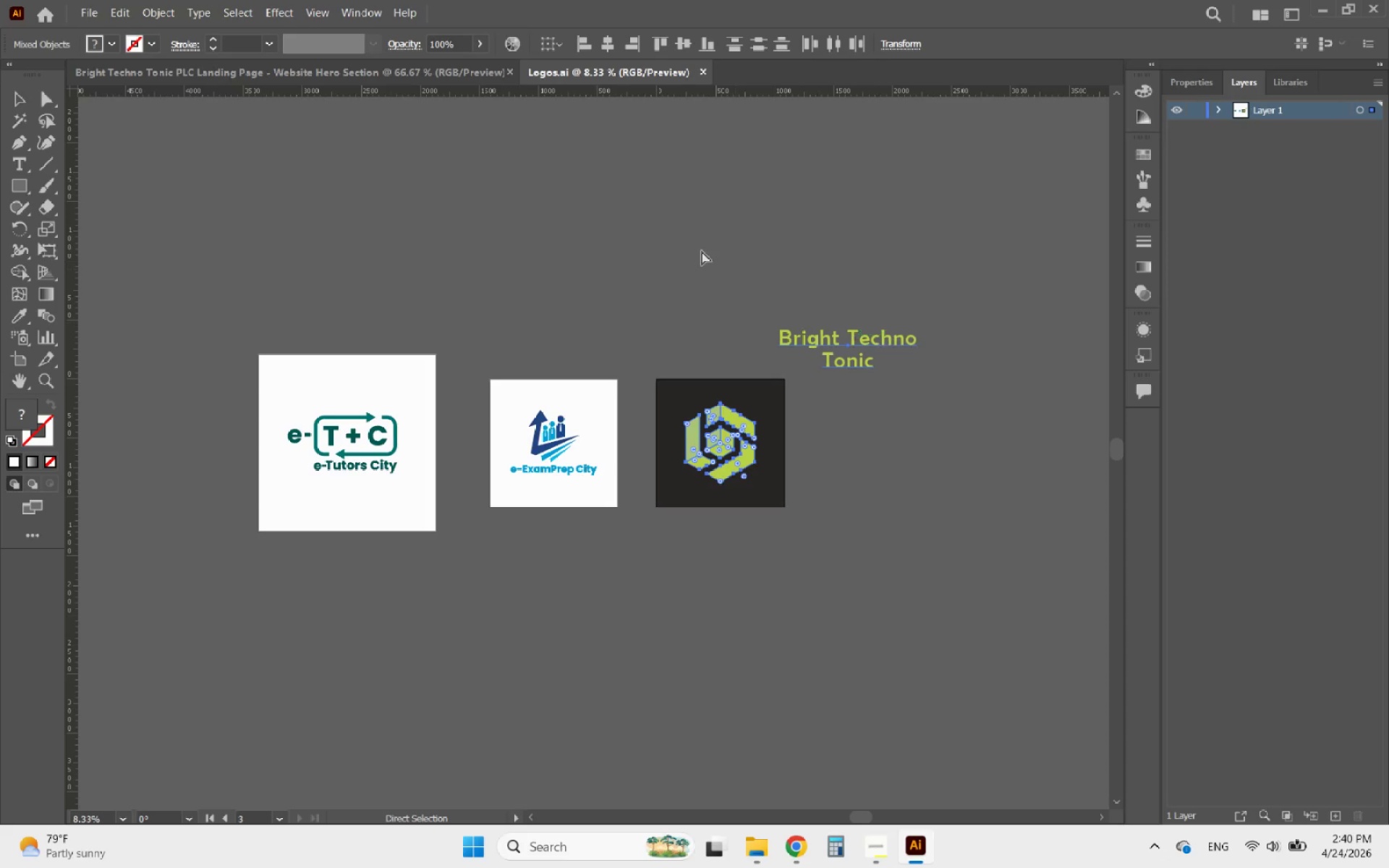 
key(Control+C)
 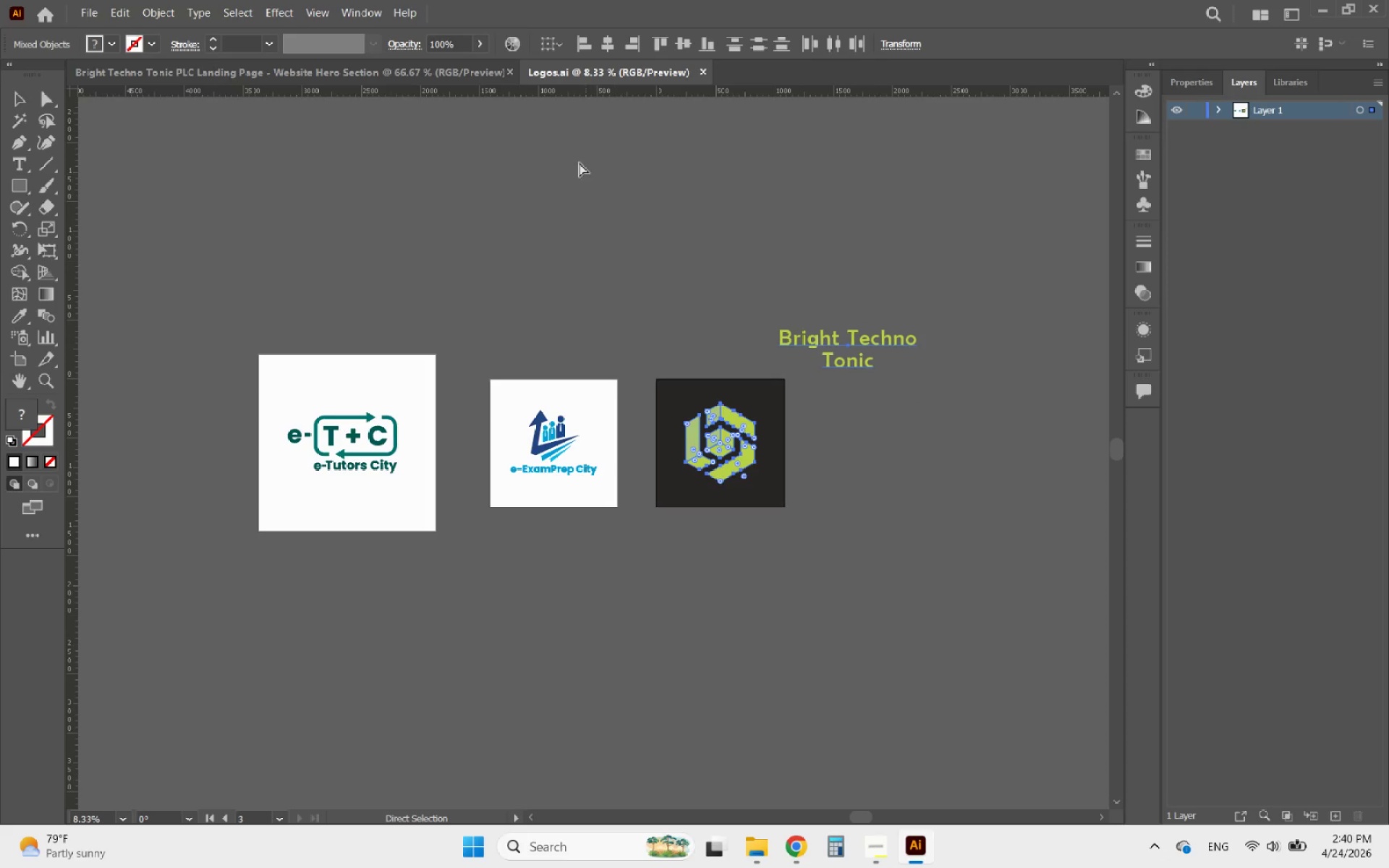 
key(Control+C)
 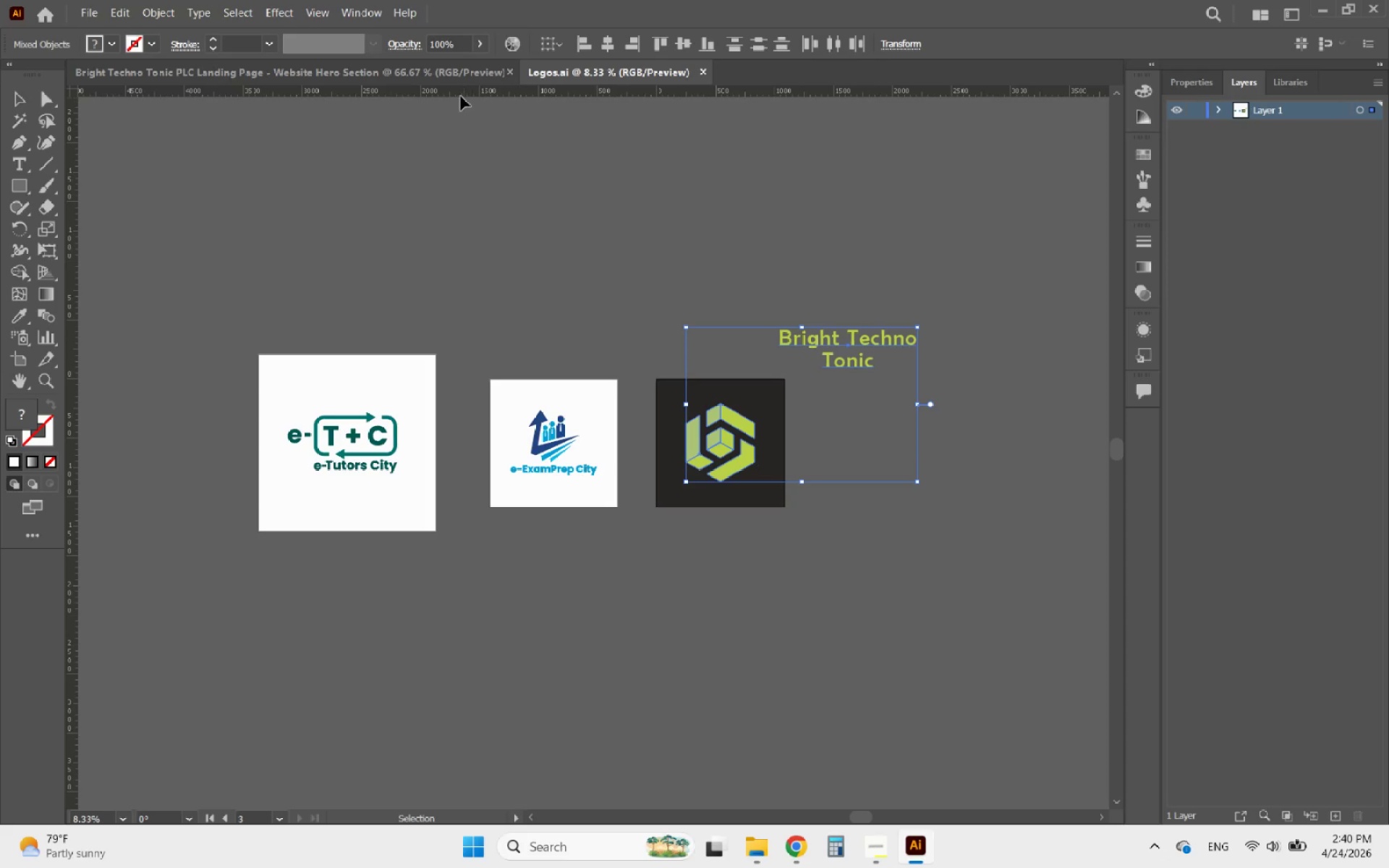 
left_click([449, 91])
 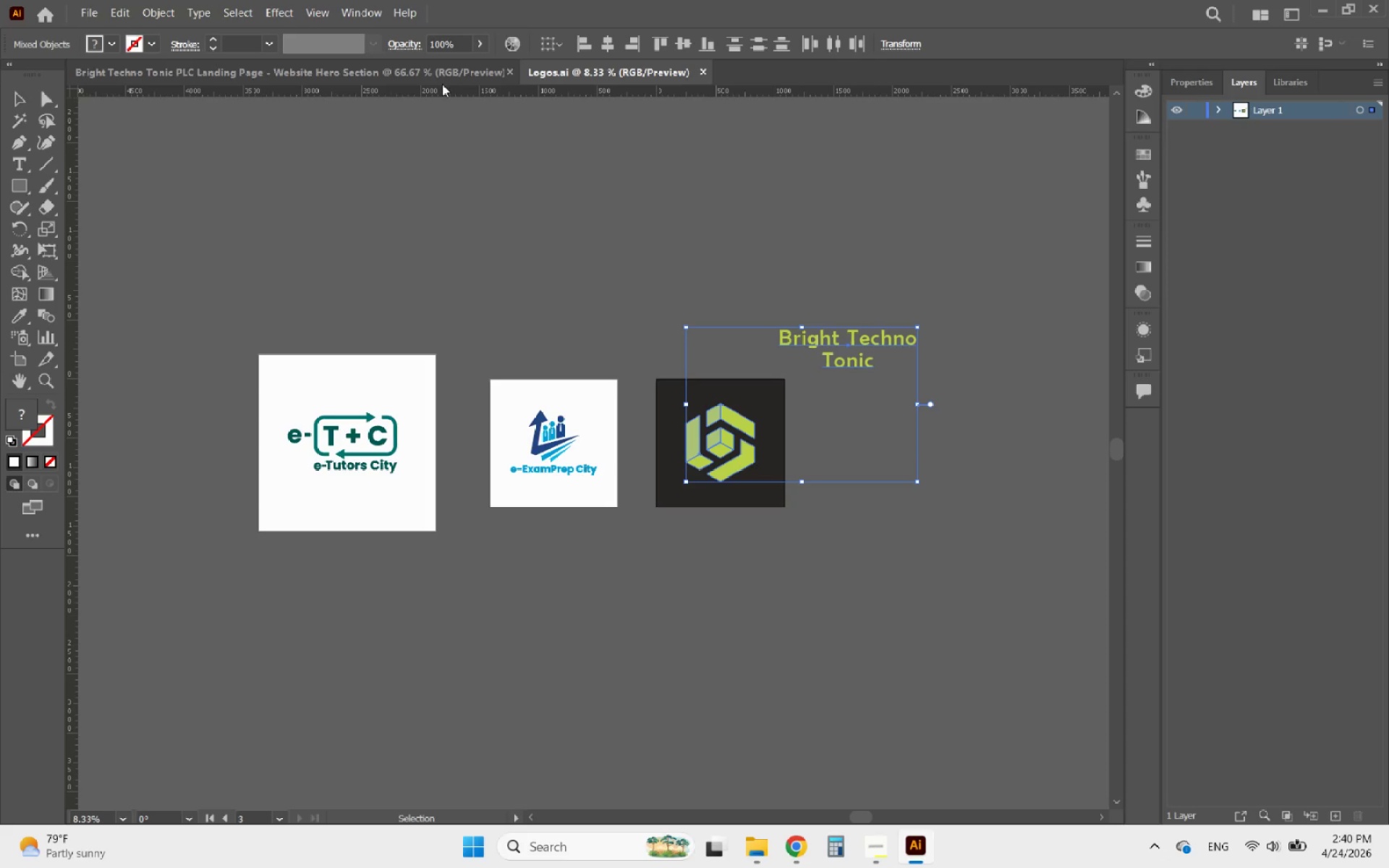 
left_click_drag(start_coordinate=[437, 82], to_coordinate=[432, 80])
 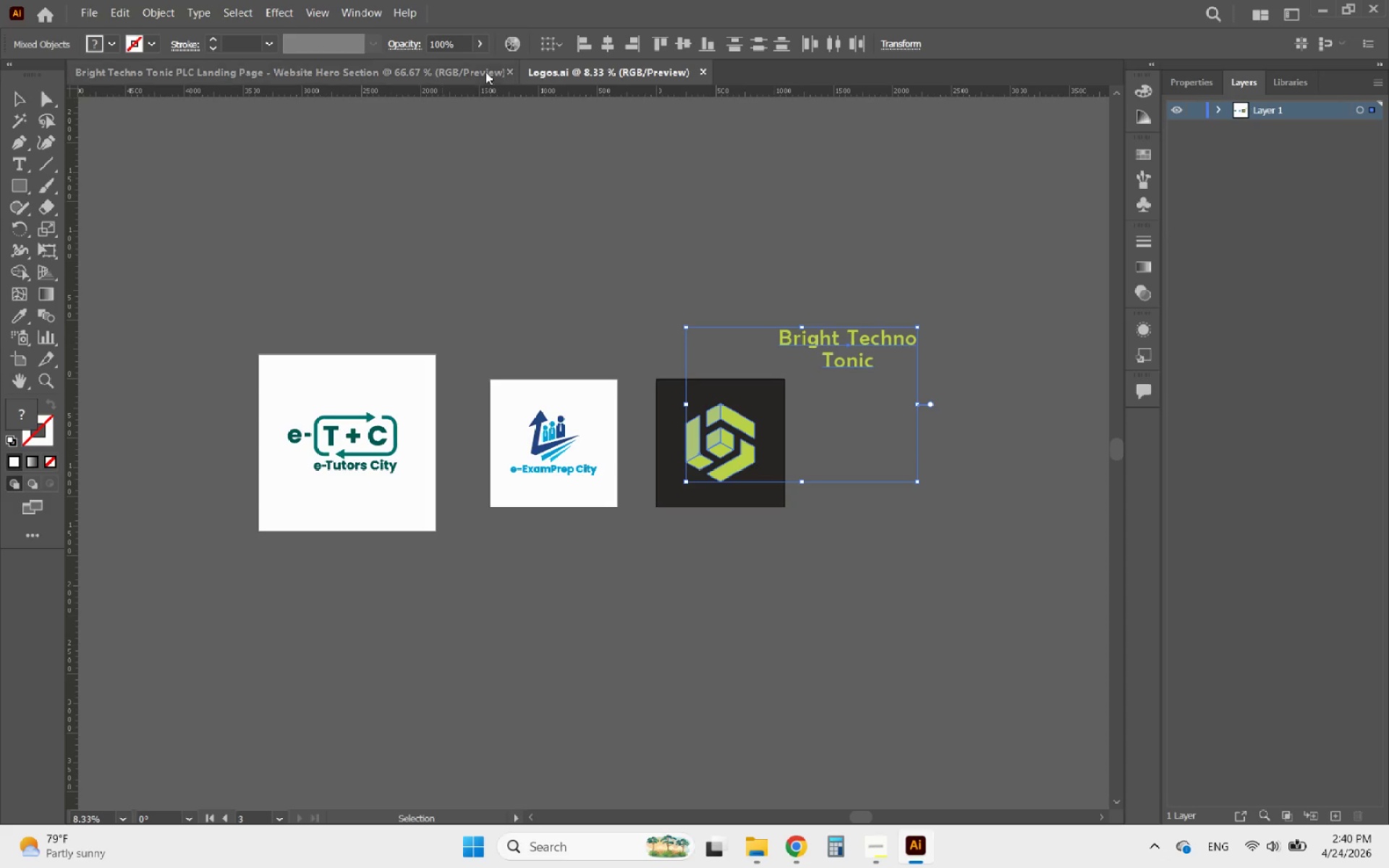 
left_click([480, 72])
 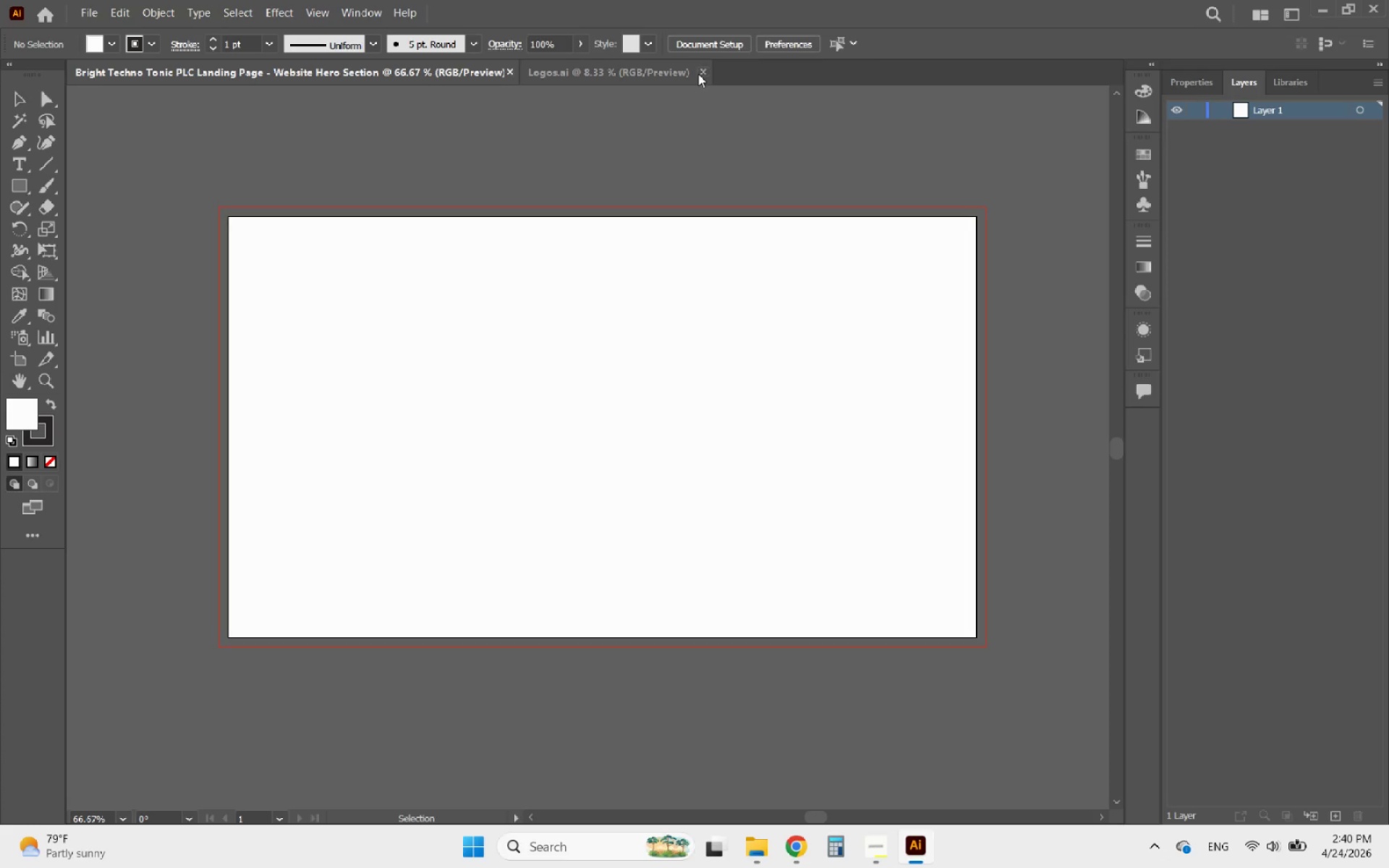 
left_click([700, 74])
 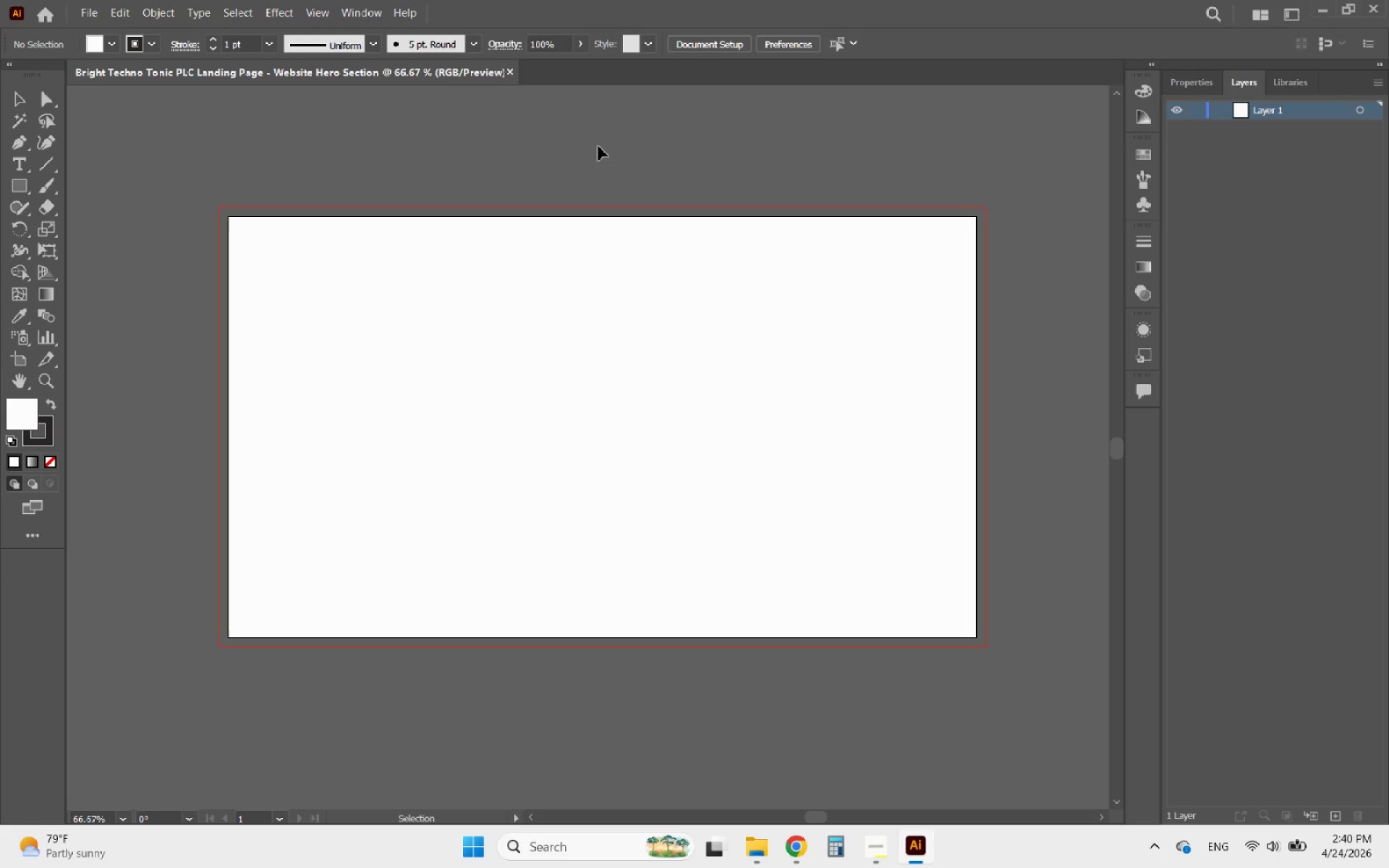 
key(Control+V)
 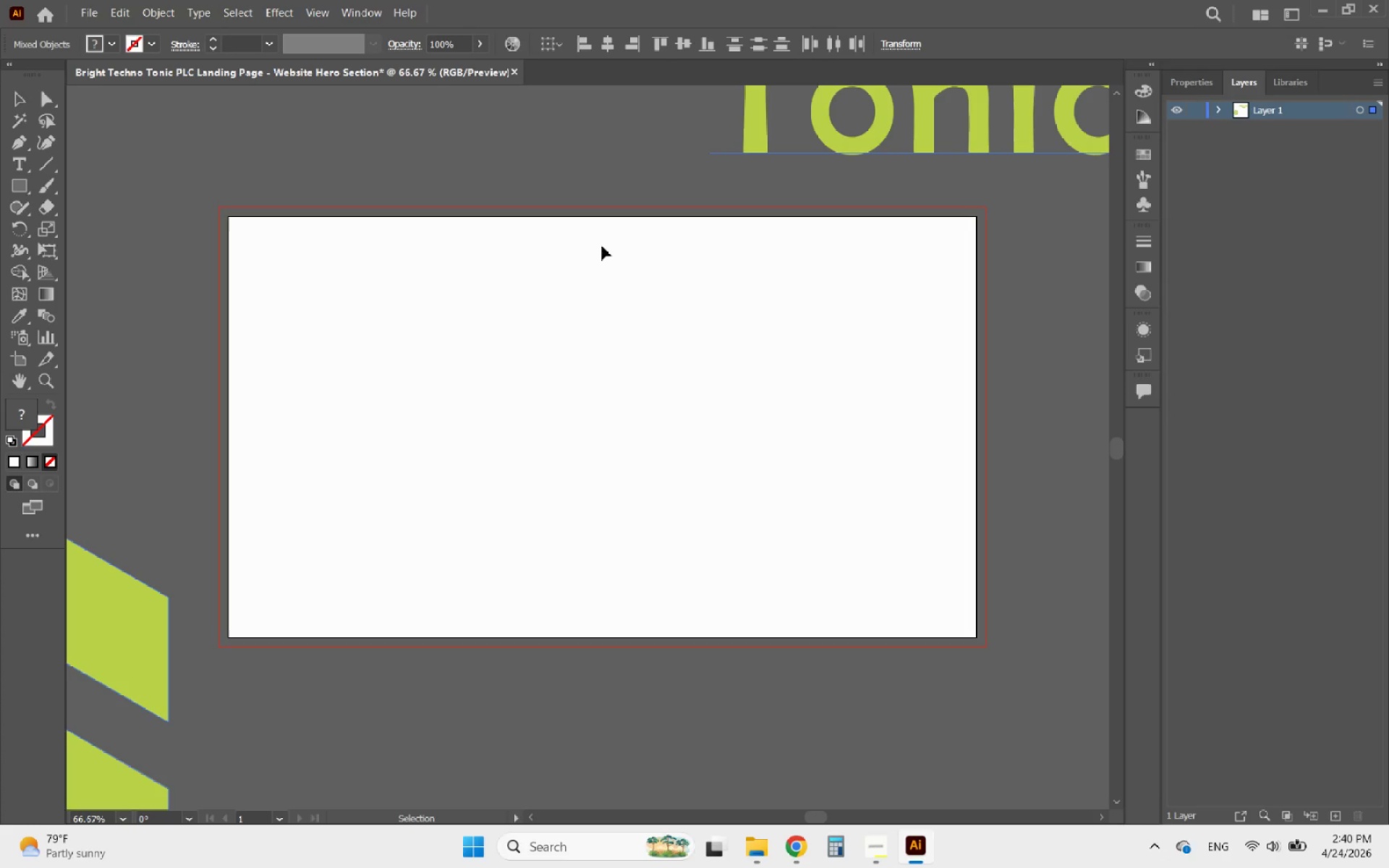 
hold_key(key=AltLeft, duration=0.45)
scroll: coordinate [608, 298], scroll_direction: down, amount: 5.0
 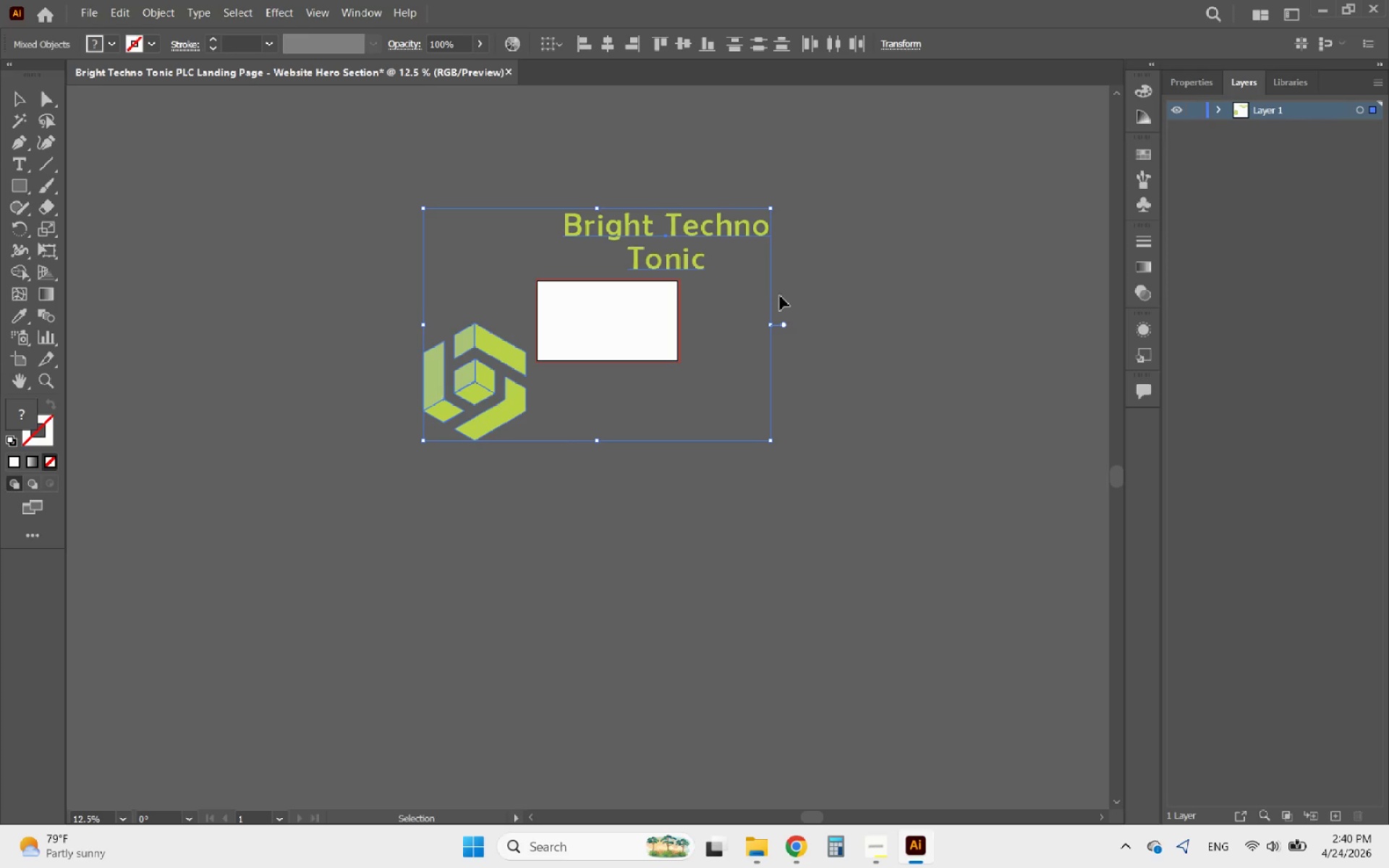 
hold_key(key=ShiftLeft, duration=2.11)
left_click_drag(start_coordinate=[768, 321], to_coordinate=[476, 299])
 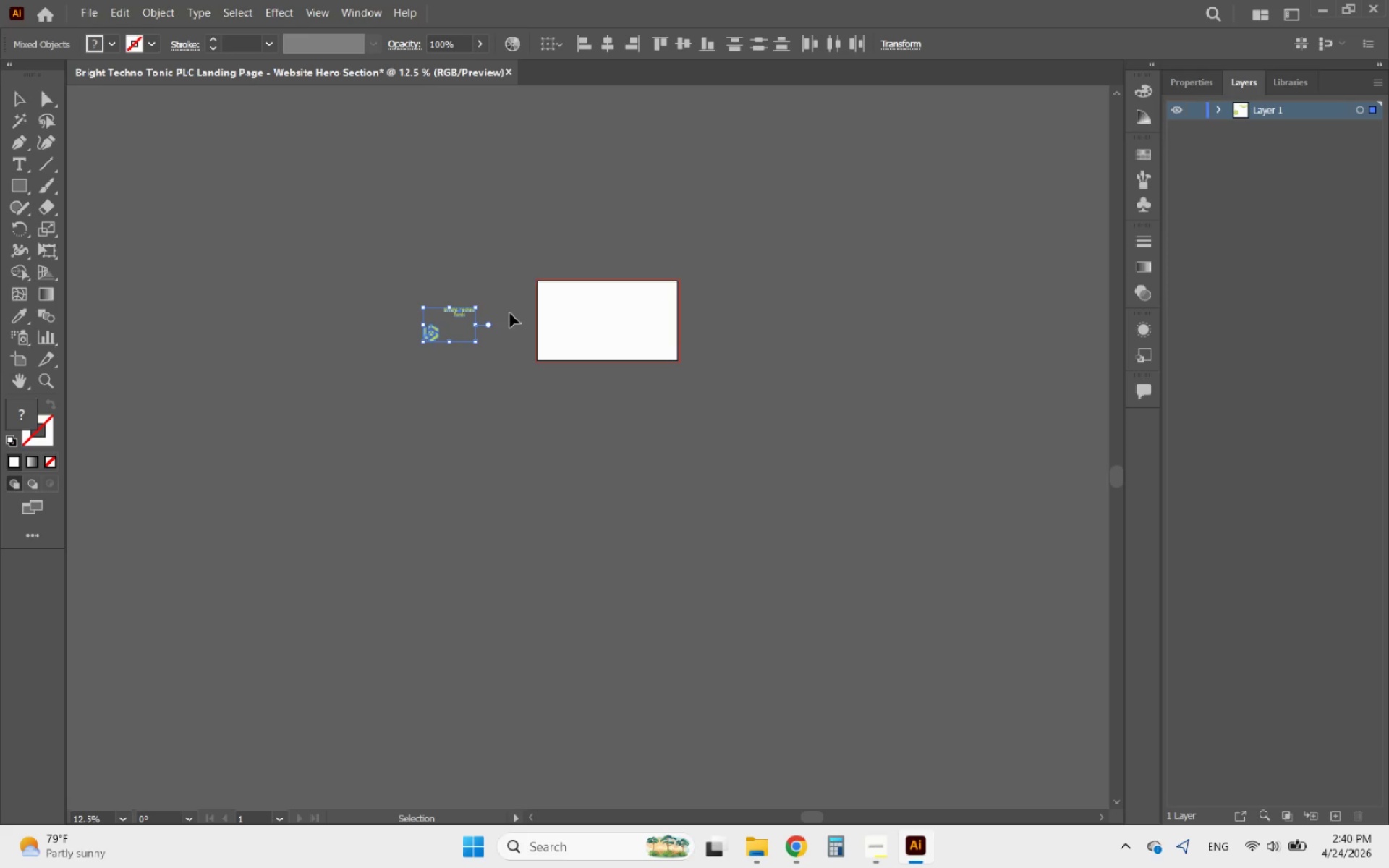 
key(Alt+AltLeft)
 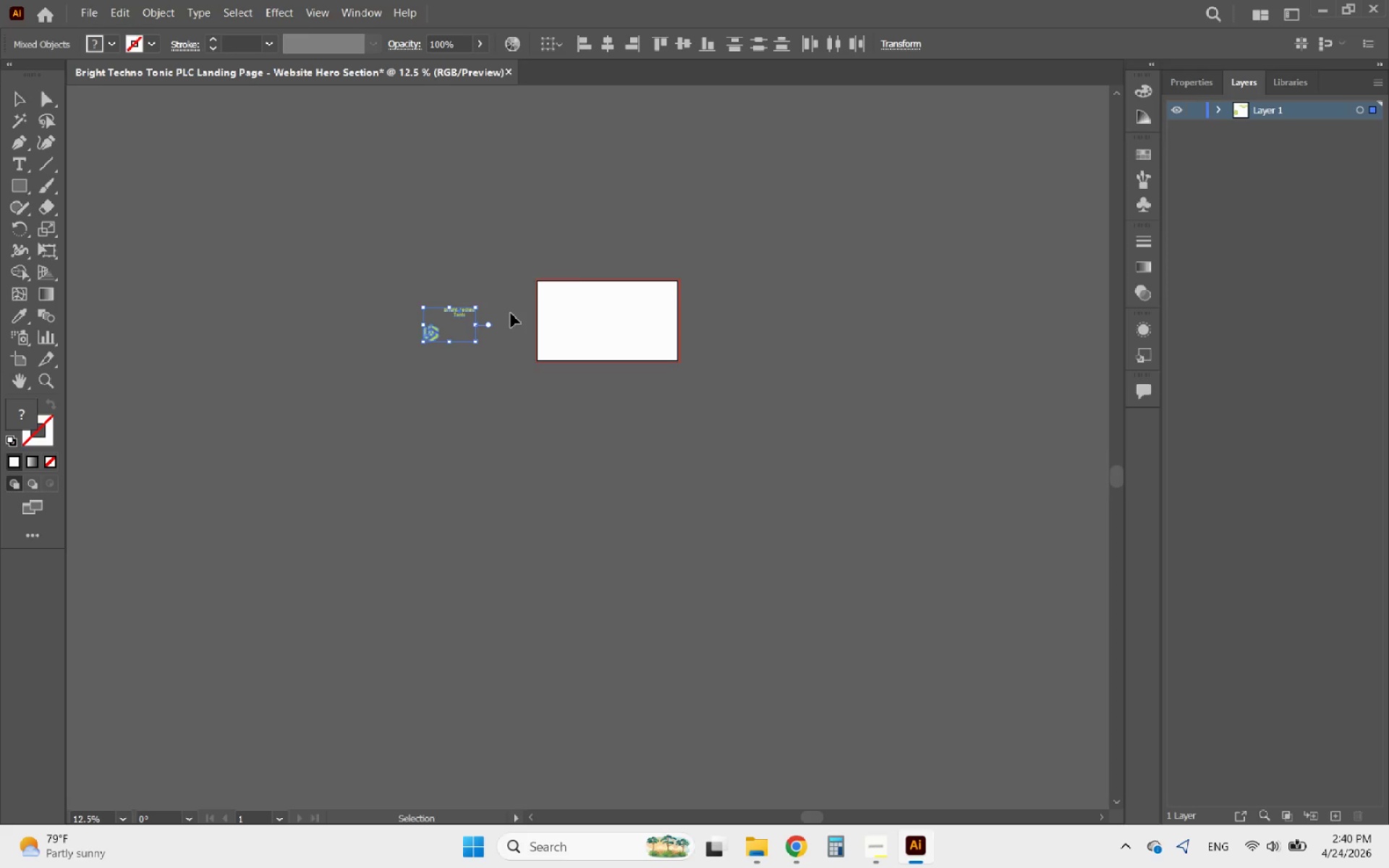 
scroll: coordinate [511, 313], scroll_direction: up, amount: 4.0
 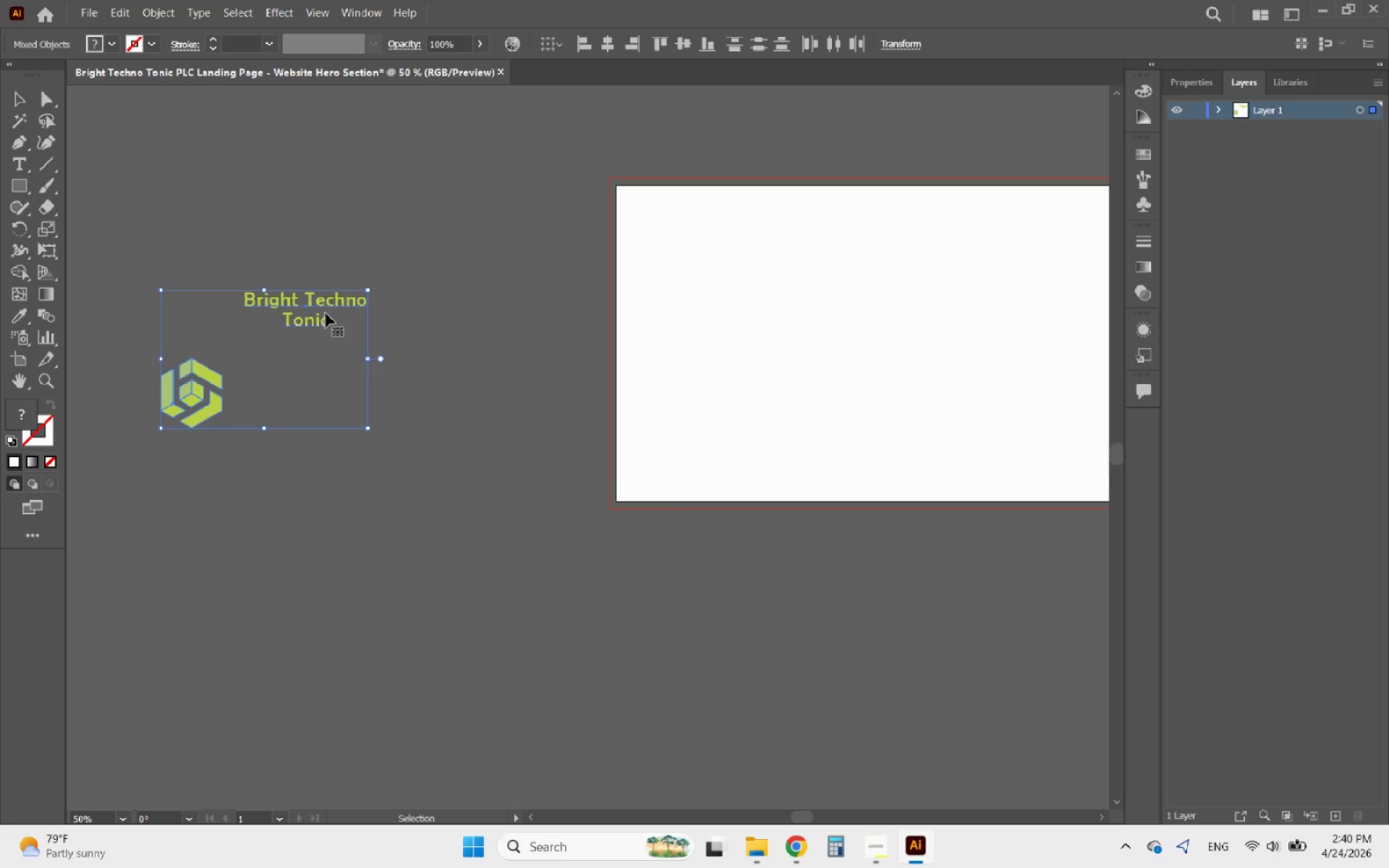 
left_click_drag(start_coordinate=[326, 313], to_coordinate=[504, 282])
 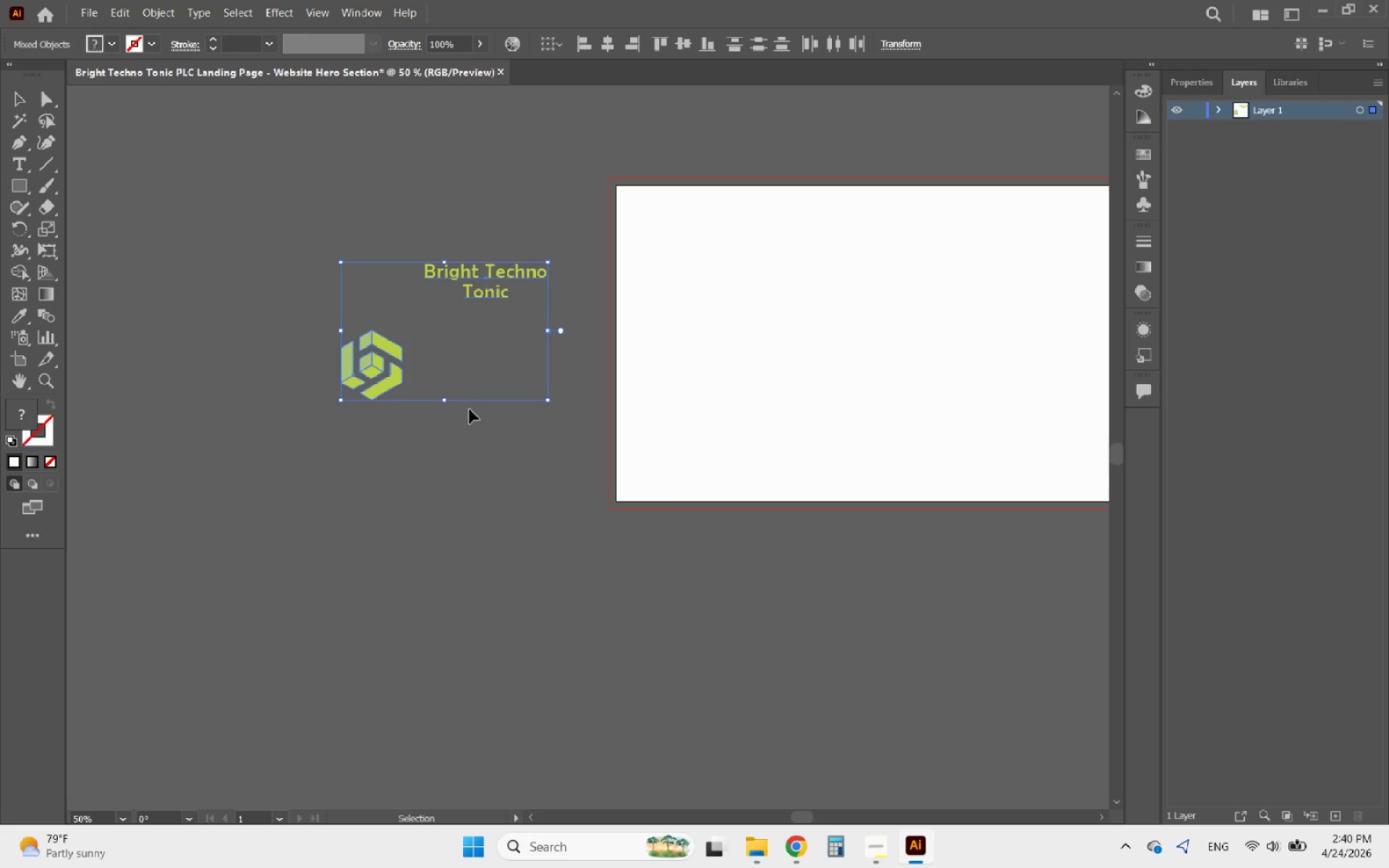 
left_click([470, 411])
 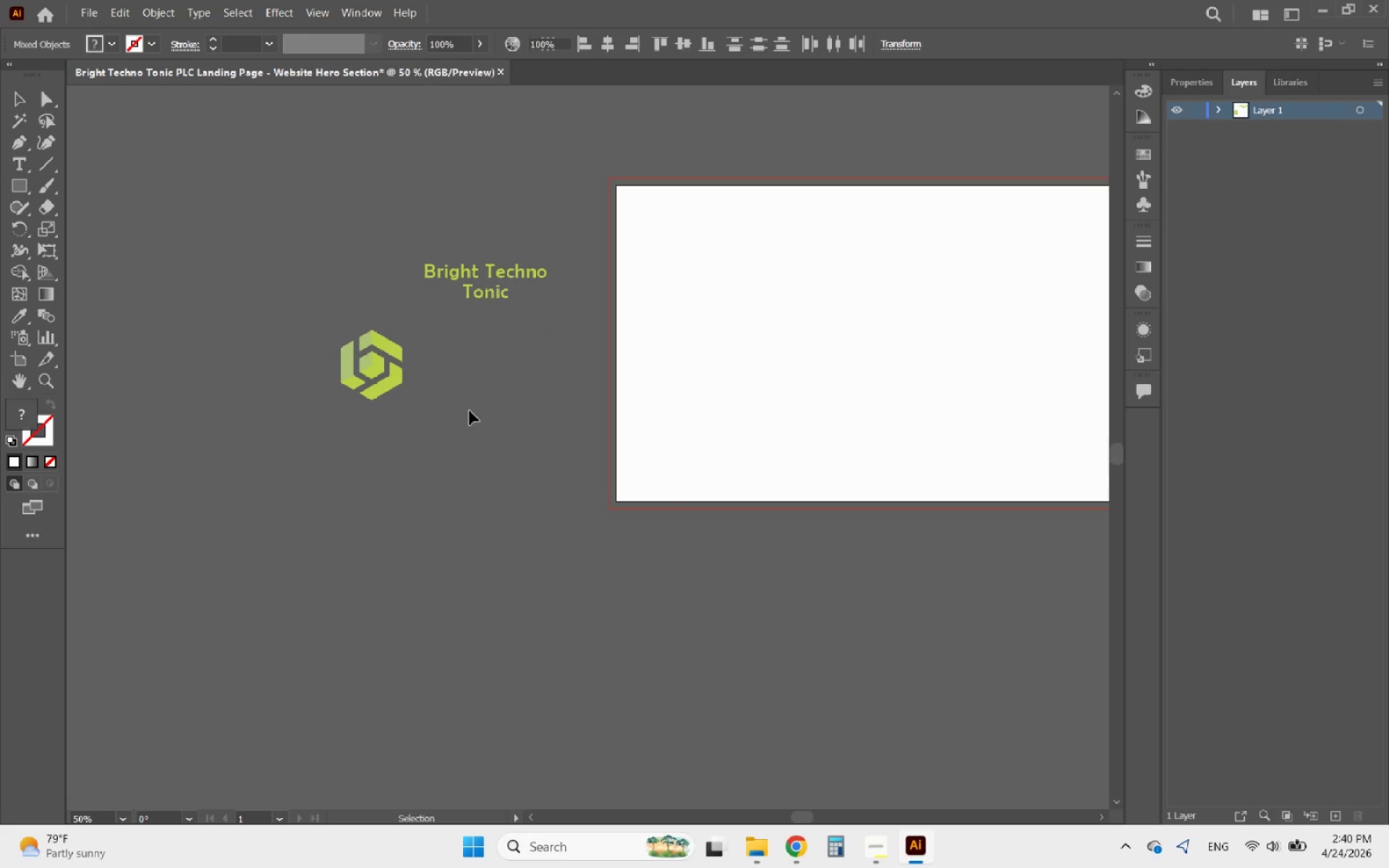 
hold_key(key=AltLeft, duration=0.42)
scroll: coordinate [453, 334], scroll_direction: up, amount: 2.0
 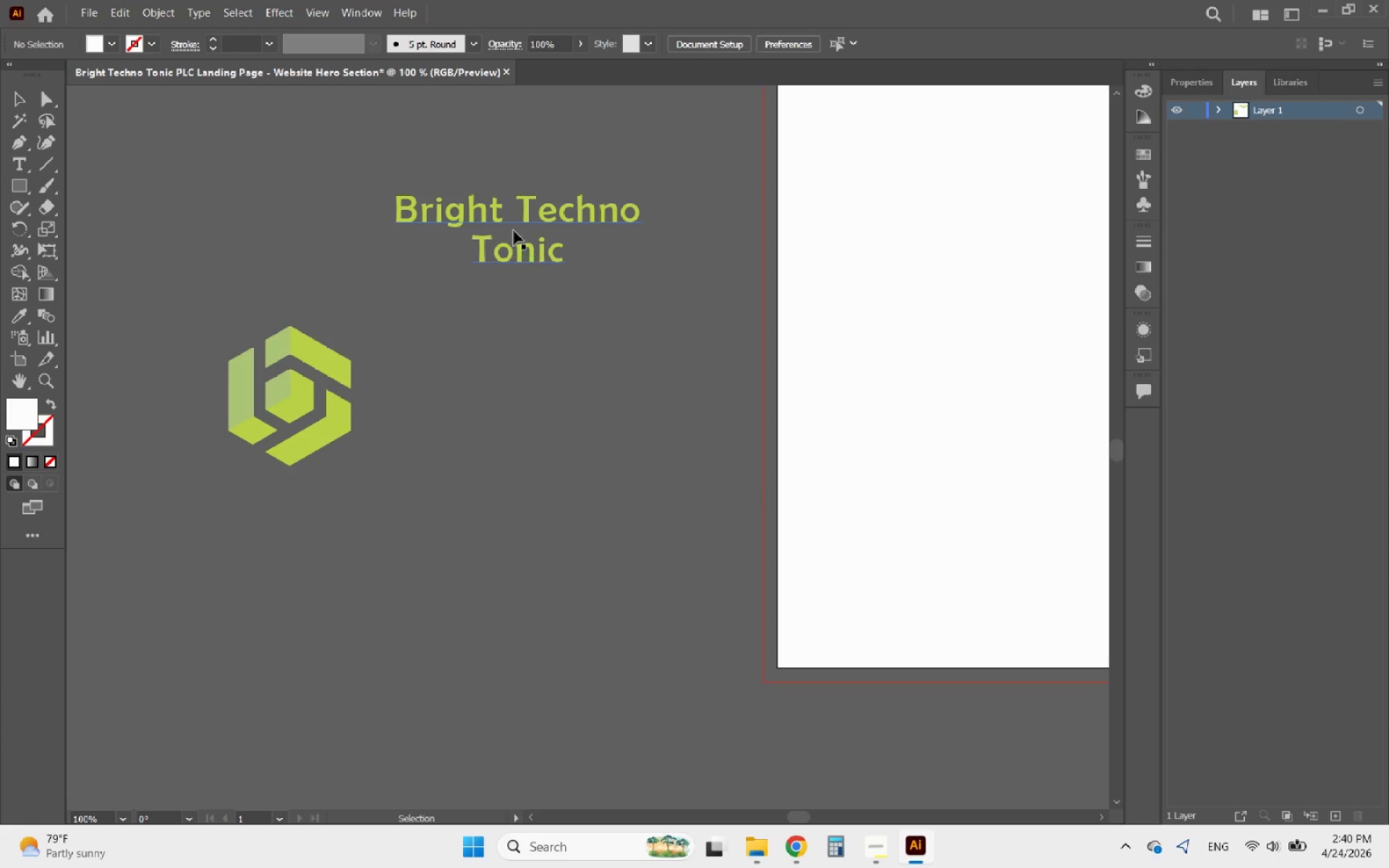 
left_click_drag(start_coordinate=[514, 231], to_coordinate=[503, 396])
 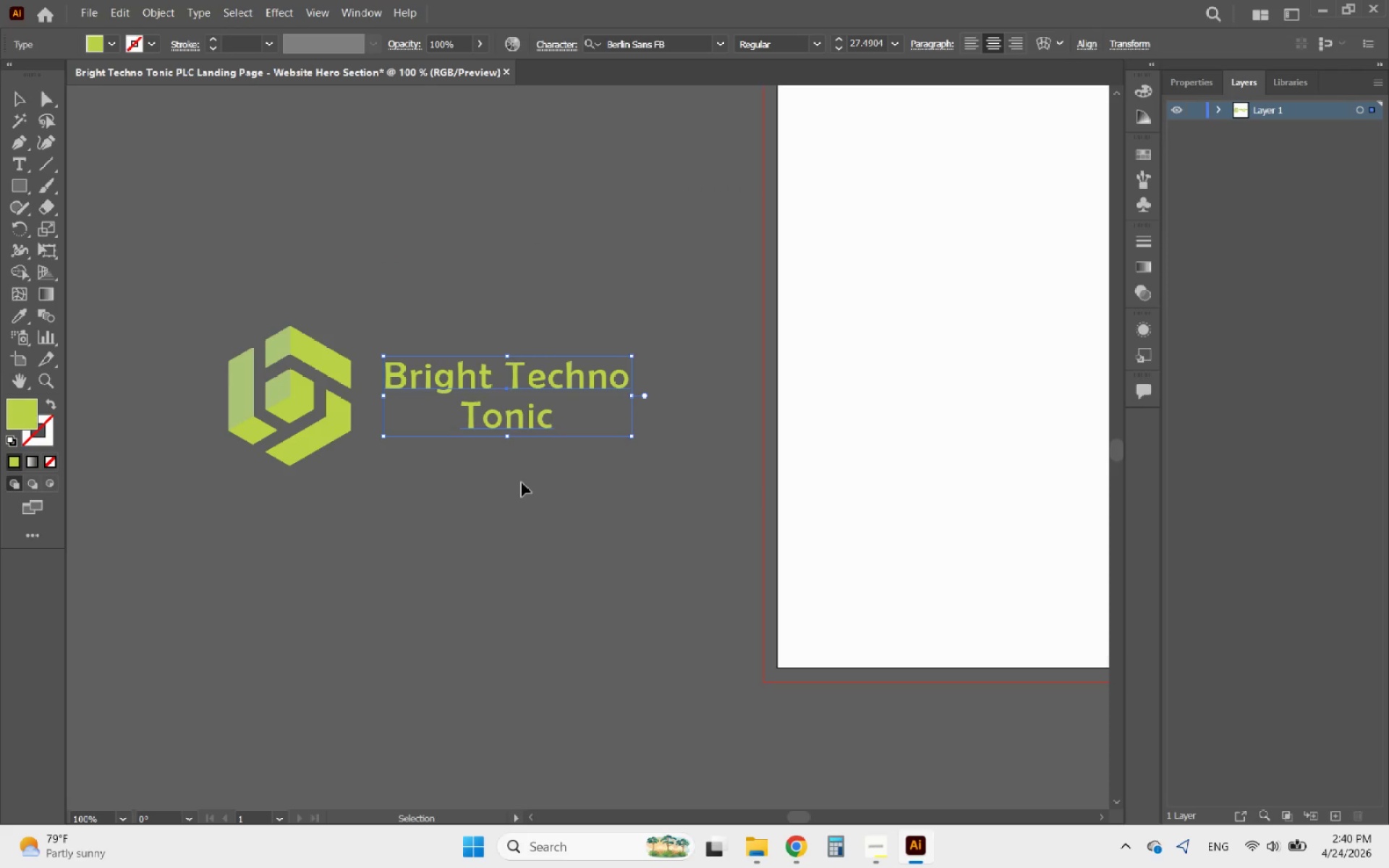 
double_click([522, 482])
 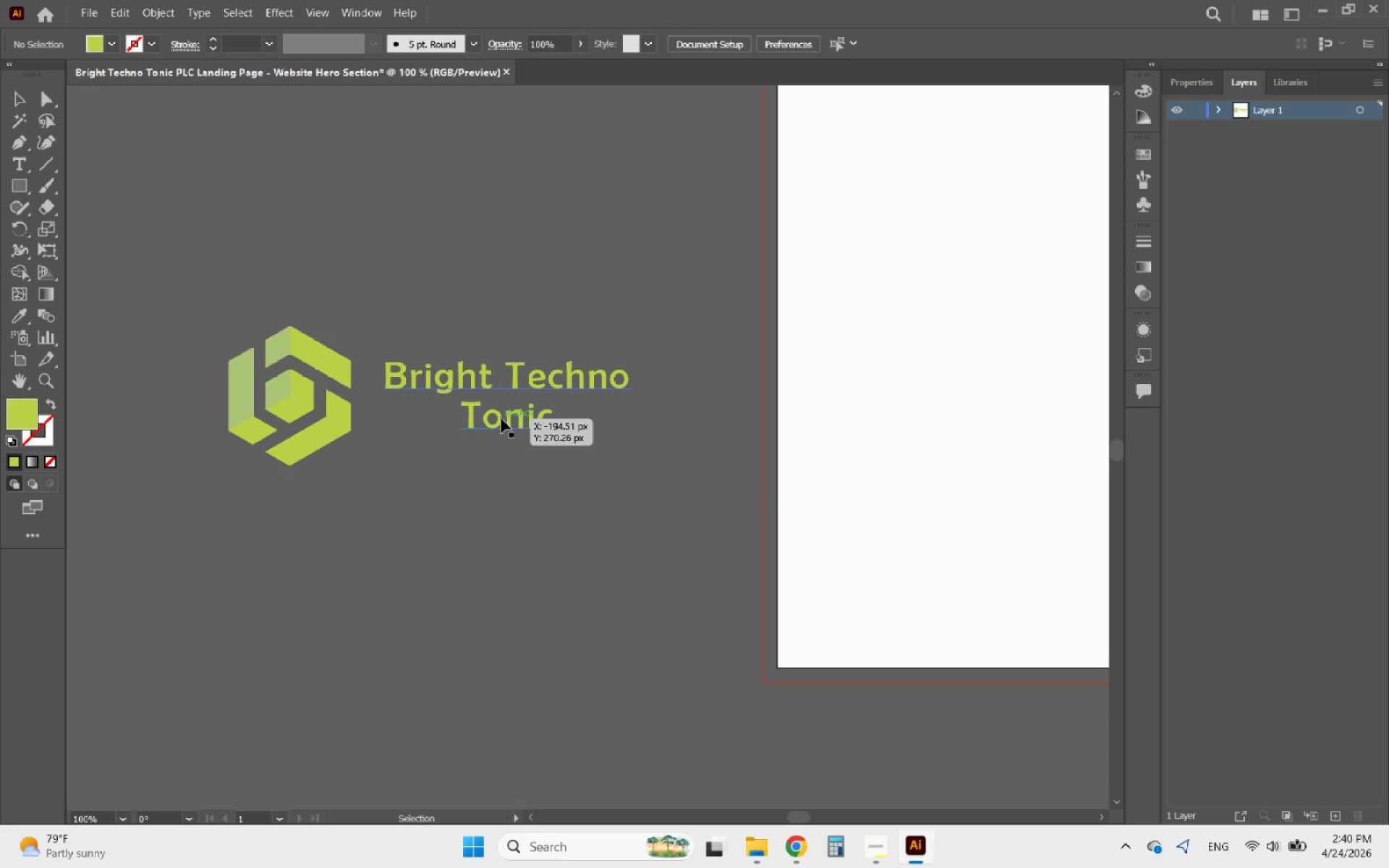 
left_click_drag(start_coordinate=[501, 419], to_coordinate=[489, 418])
 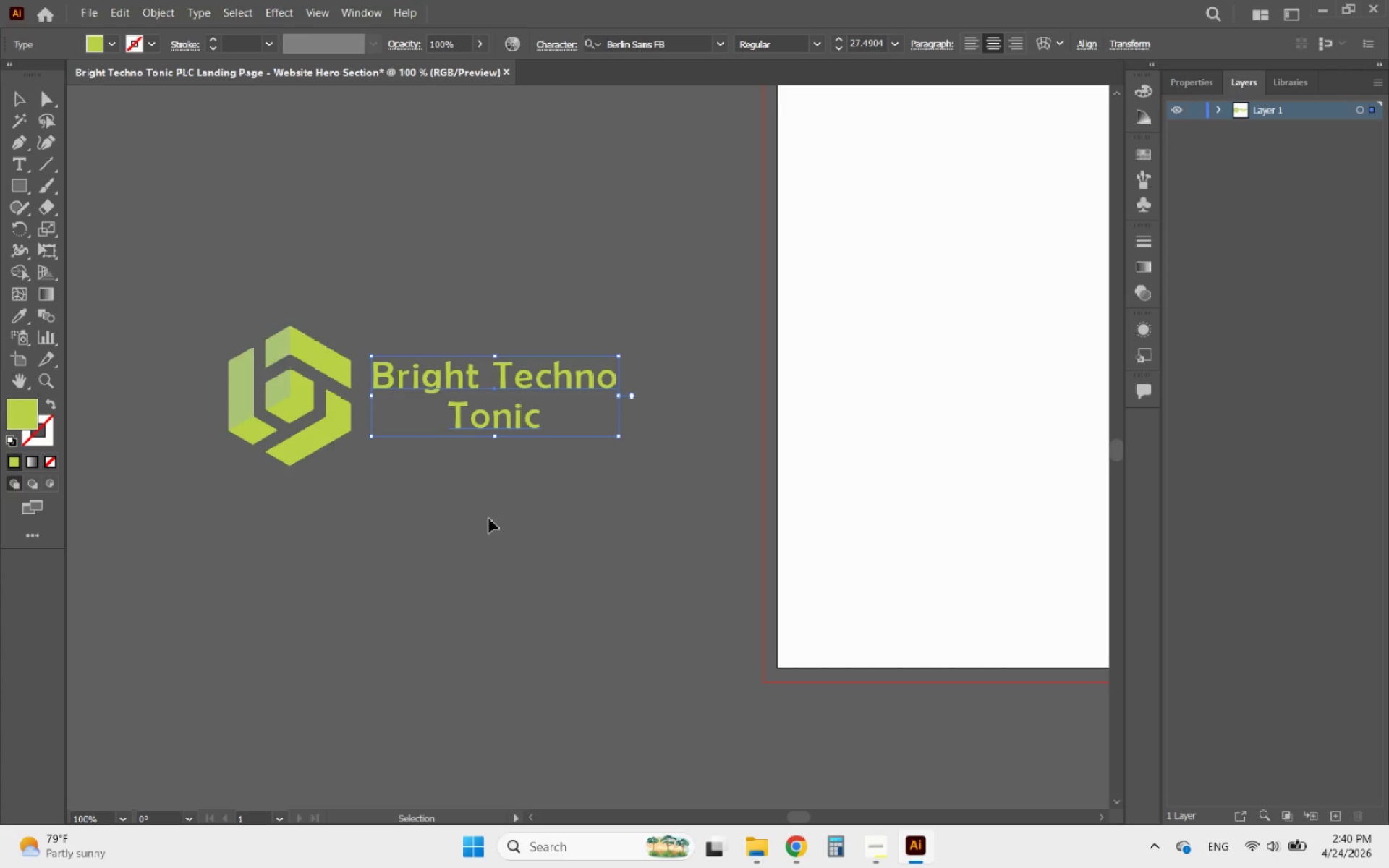 
double_click([489, 519])
 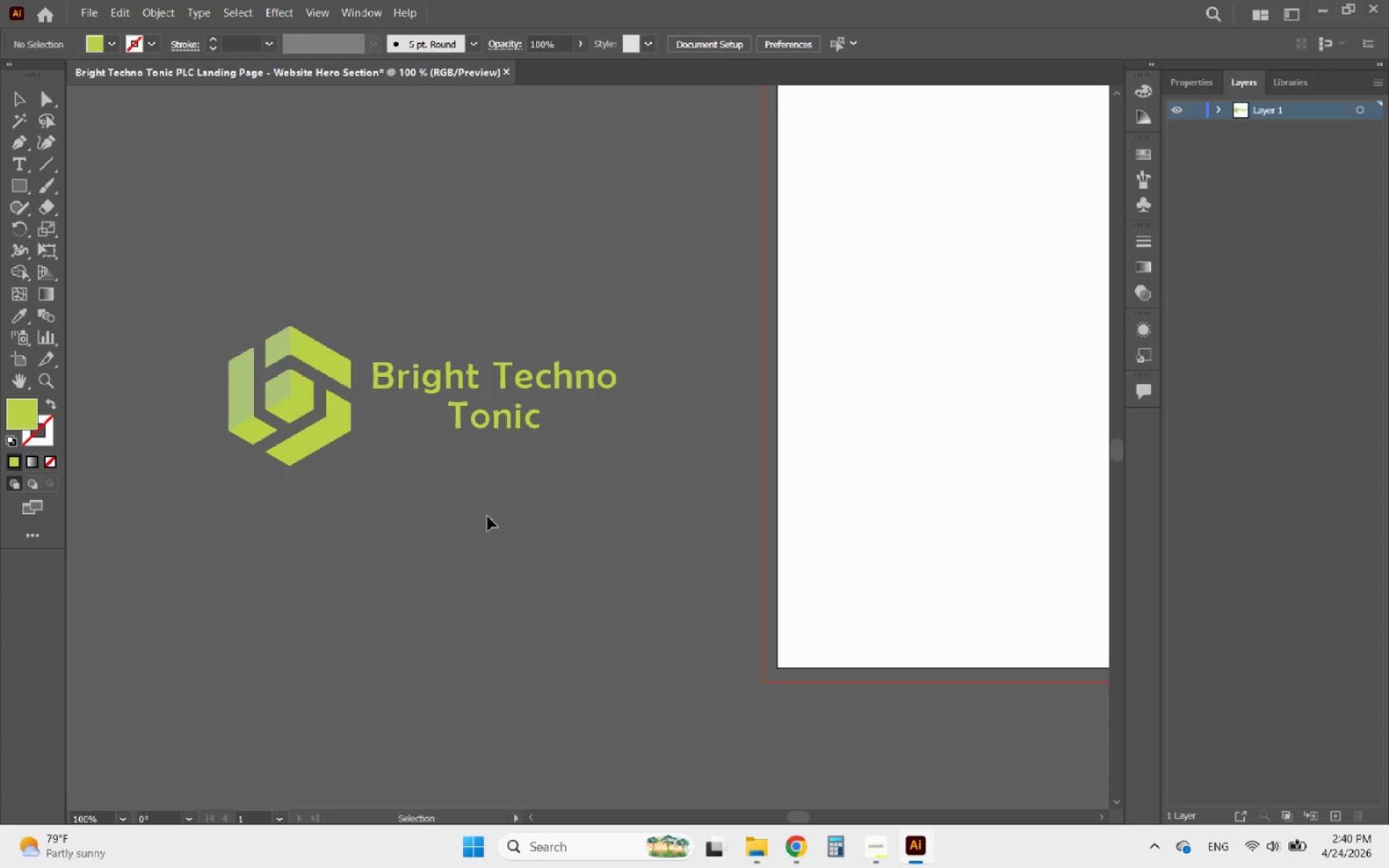 
hold_key(key=AltLeft, duration=0.5)
scroll: coordinate [447, 475], scroll_direction: down, amount: 2.0
 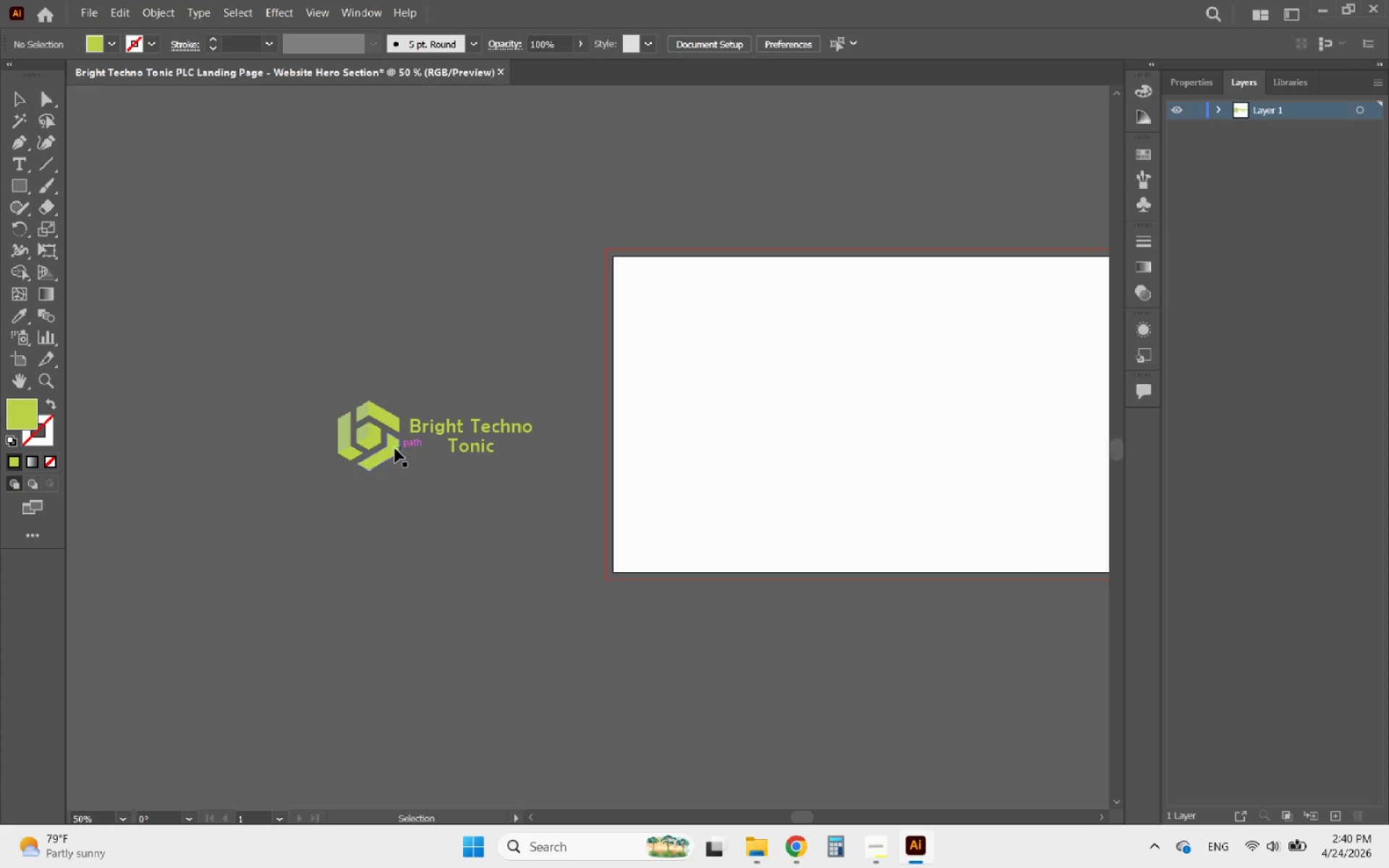 
left_click([390, 448])
 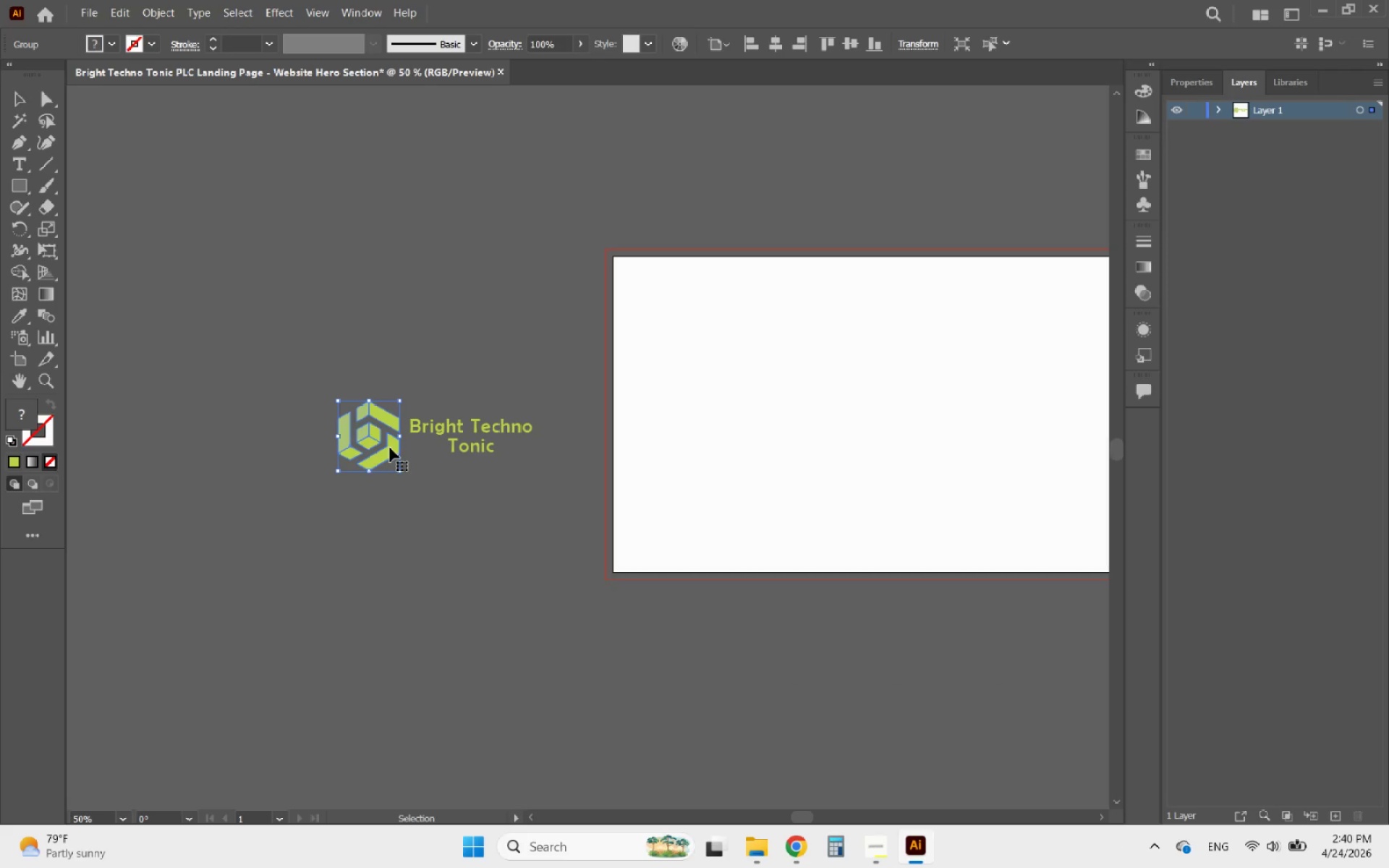 
left_click([472, 435])
 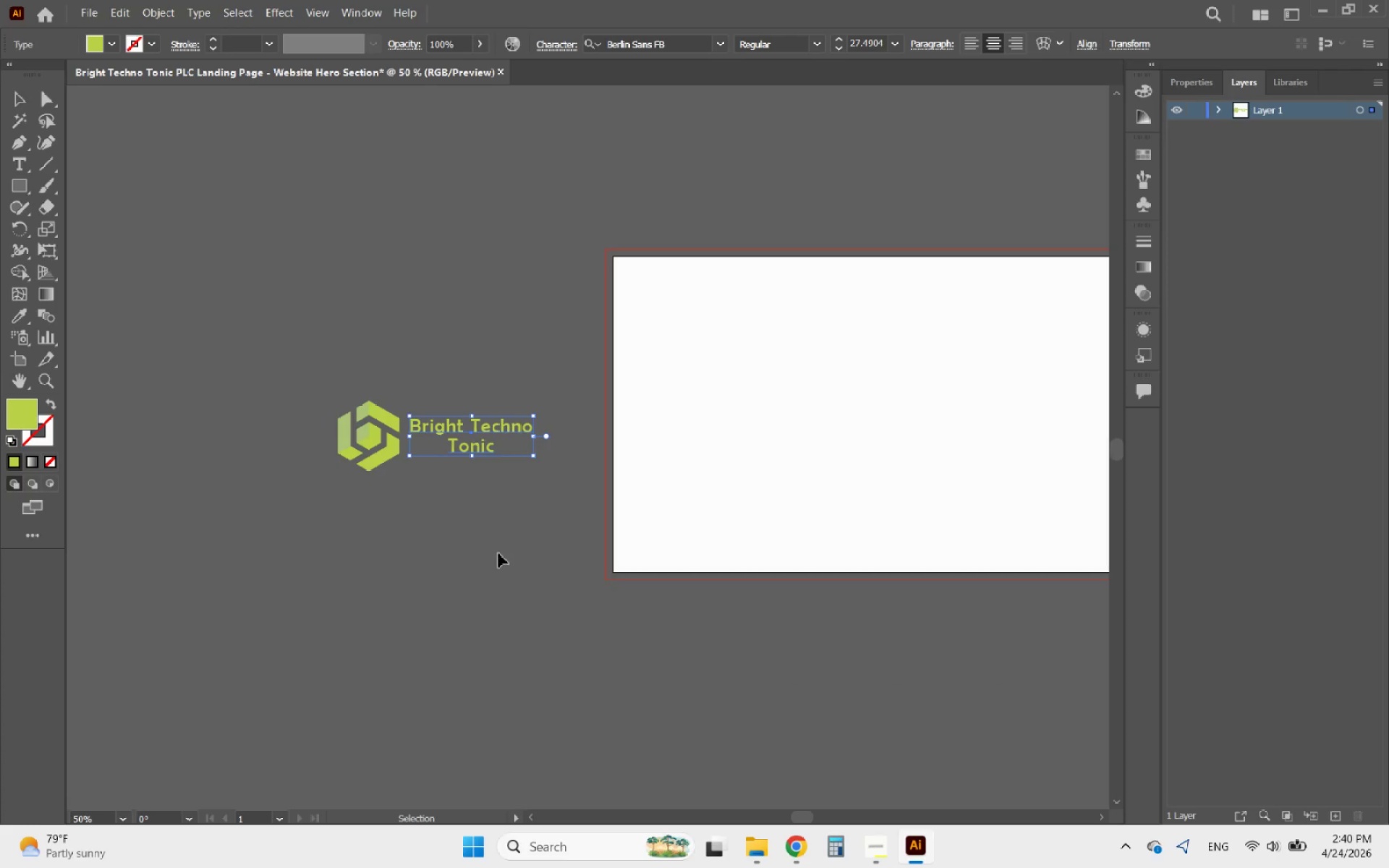 
left_click_drag(start_coordinate=[509, 576], to_coordinate=[315, 379])
 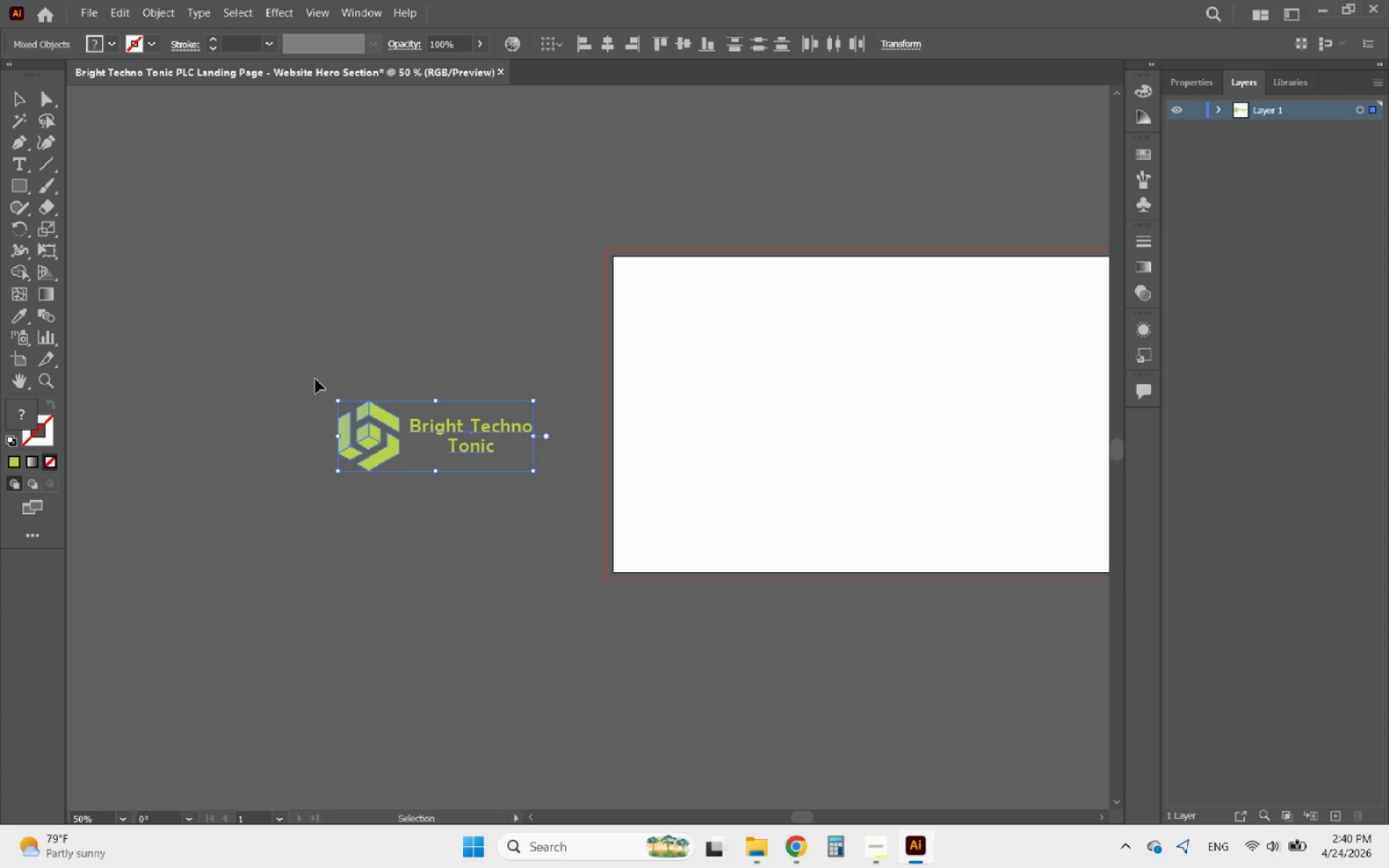 
right_click([378, 440])
 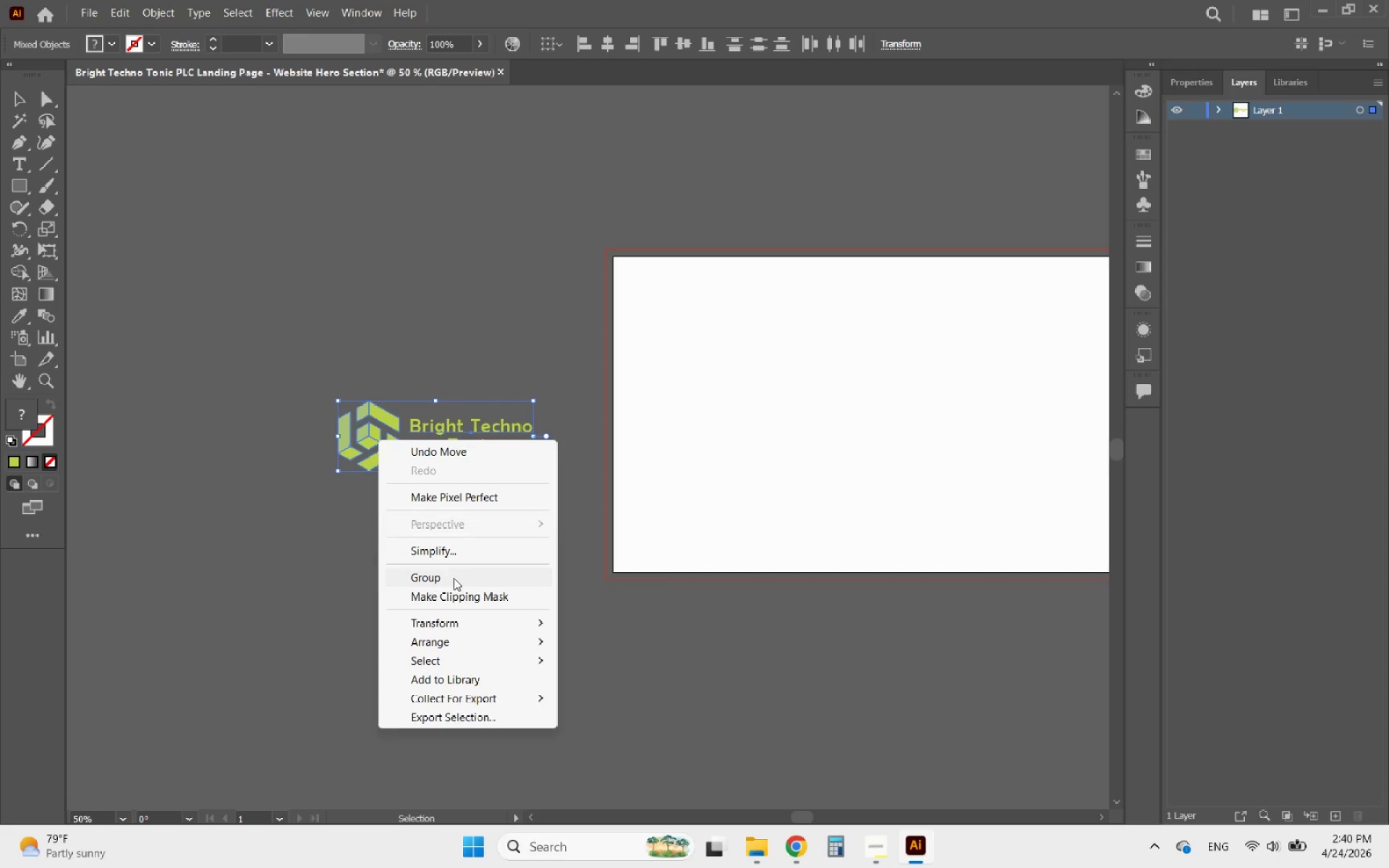 
left_click([454, 582])
 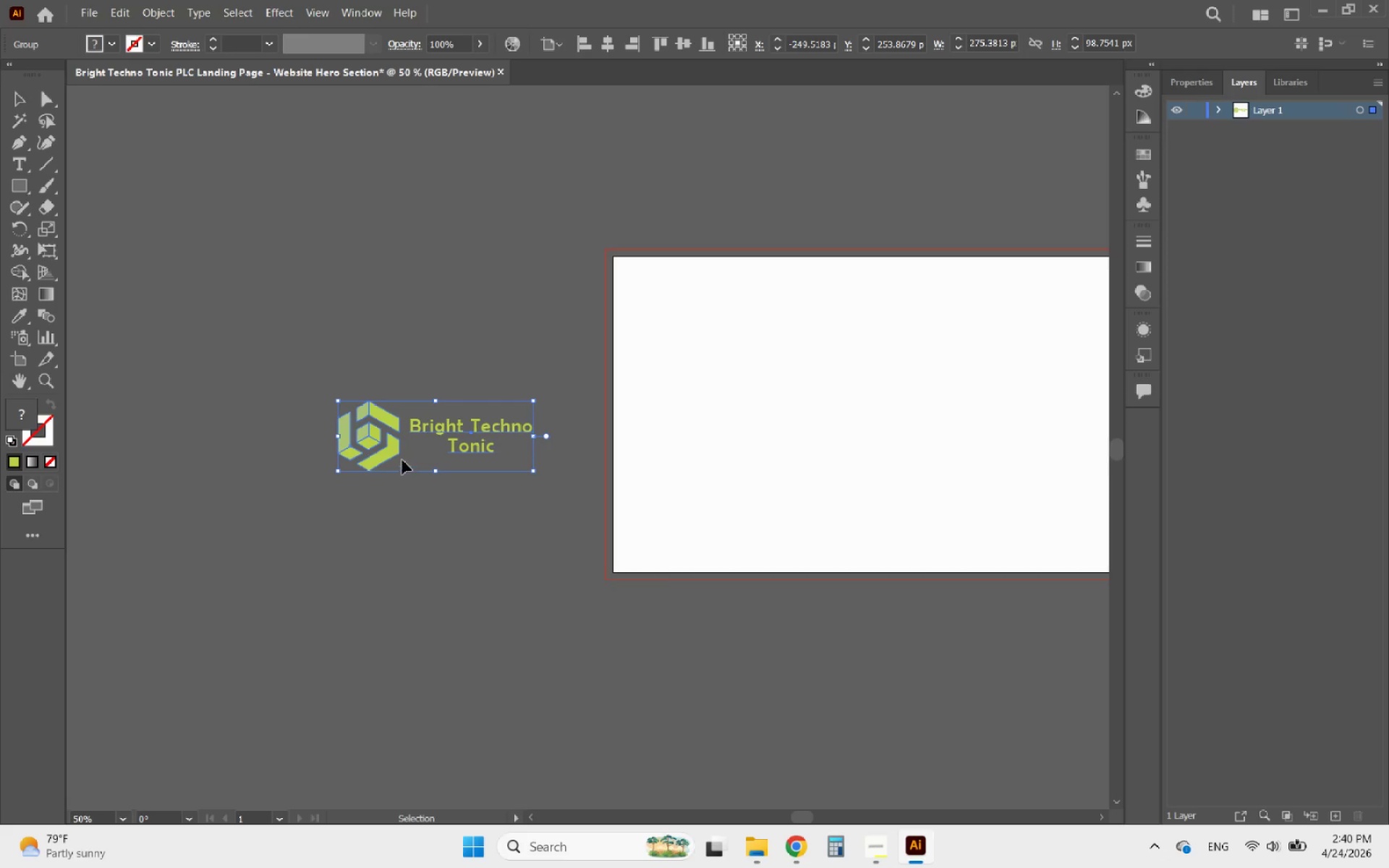 
hold_key(key=AltLeft, duration=0.56)
scroll: coordinate [375, 393], scroll_direction: up, amount: 5.0
 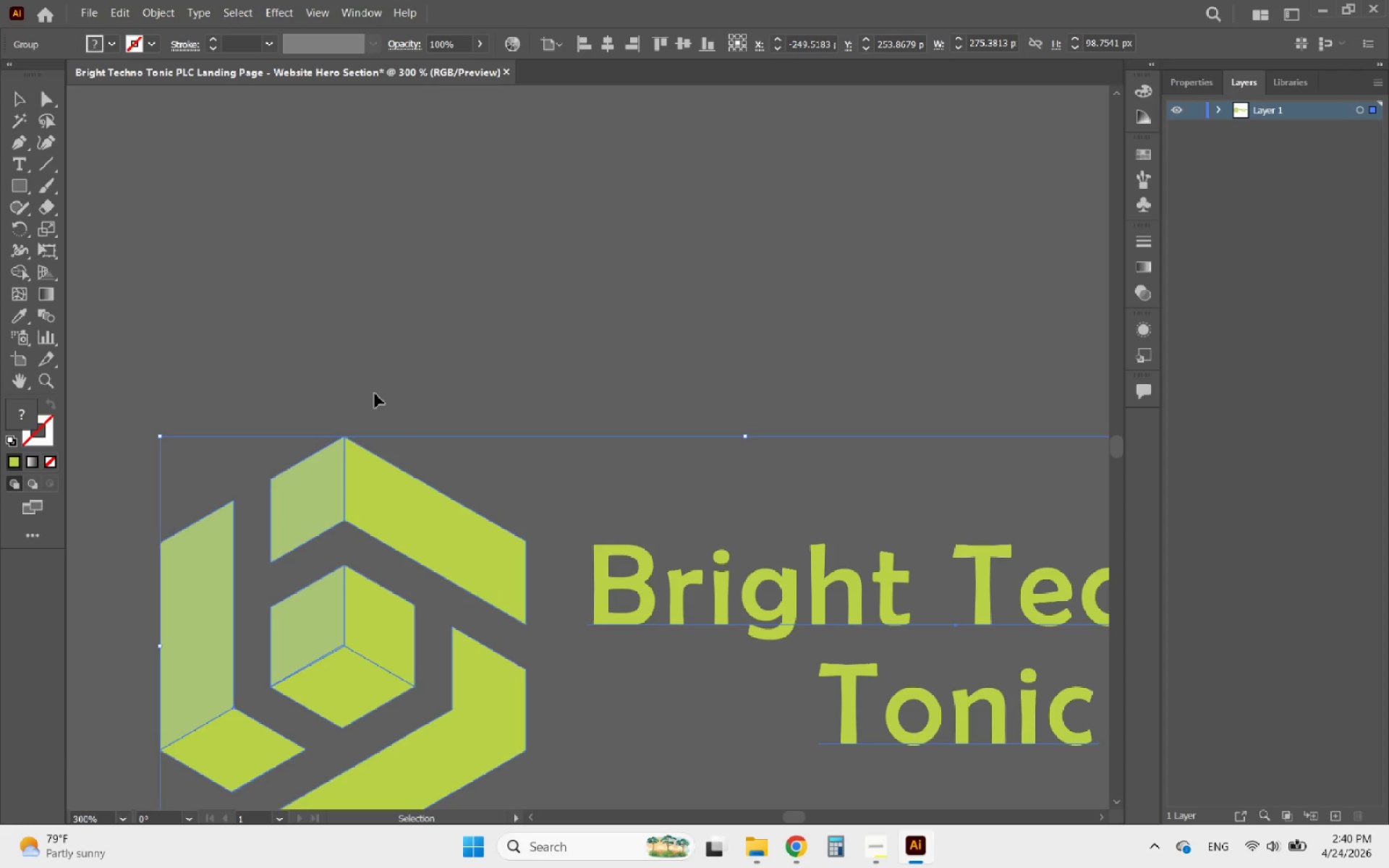 
left_click([389, 376])
 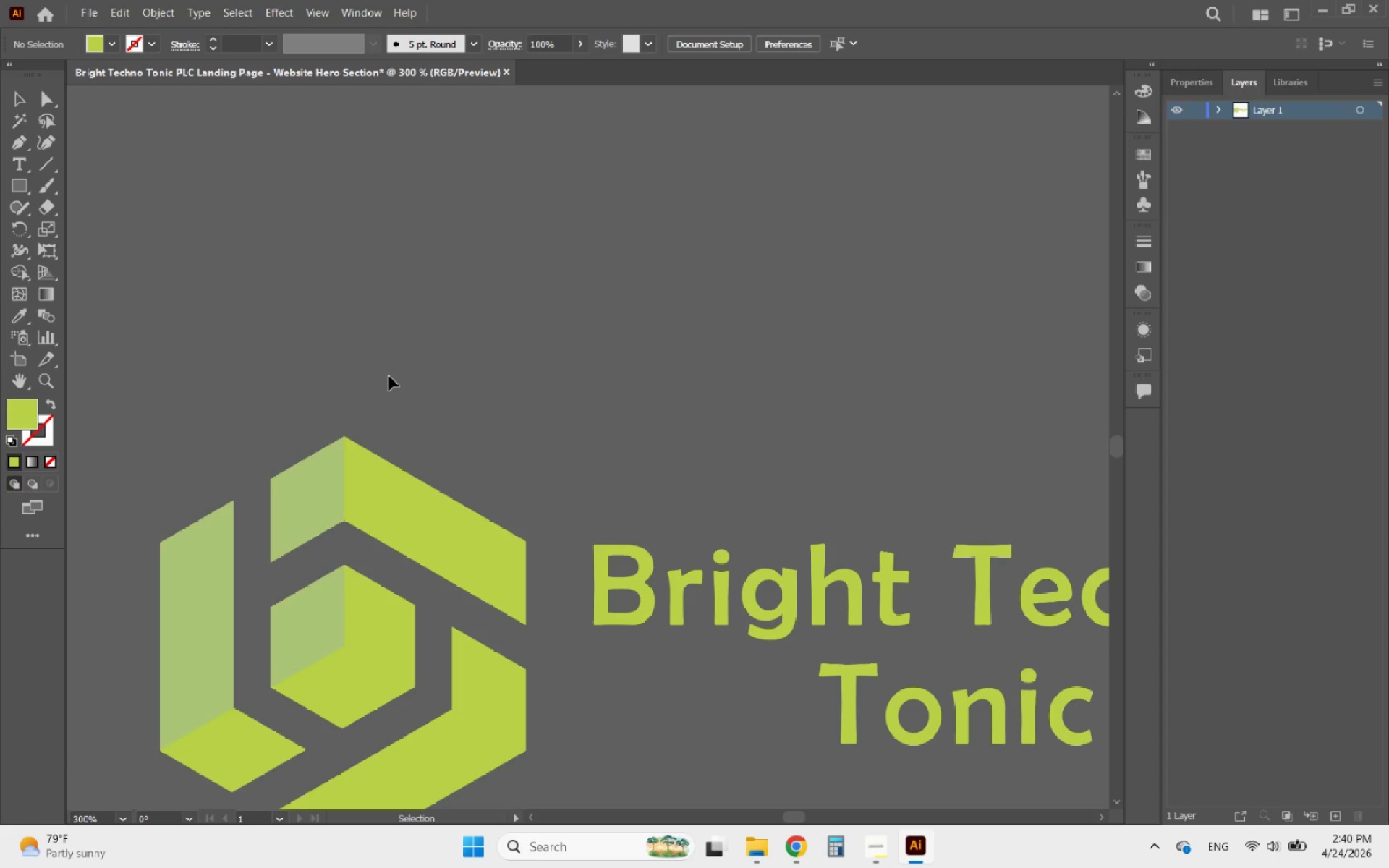 
hold_key(key=AltLeft, duration=0.73)
scroll: coordinate [389, 376], scroll_direction: down, amount: 3.0